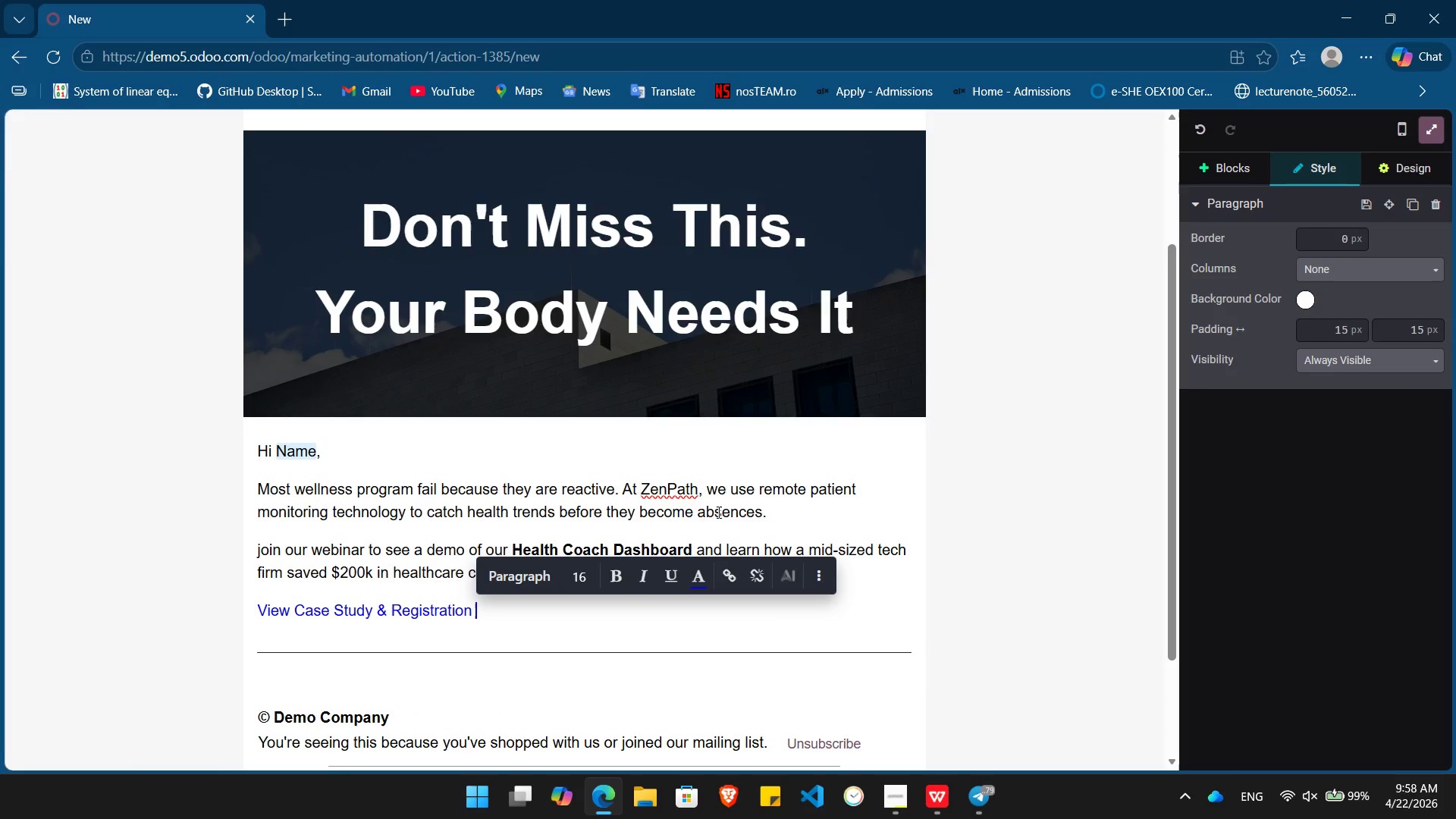 
left_click([810, 256])
 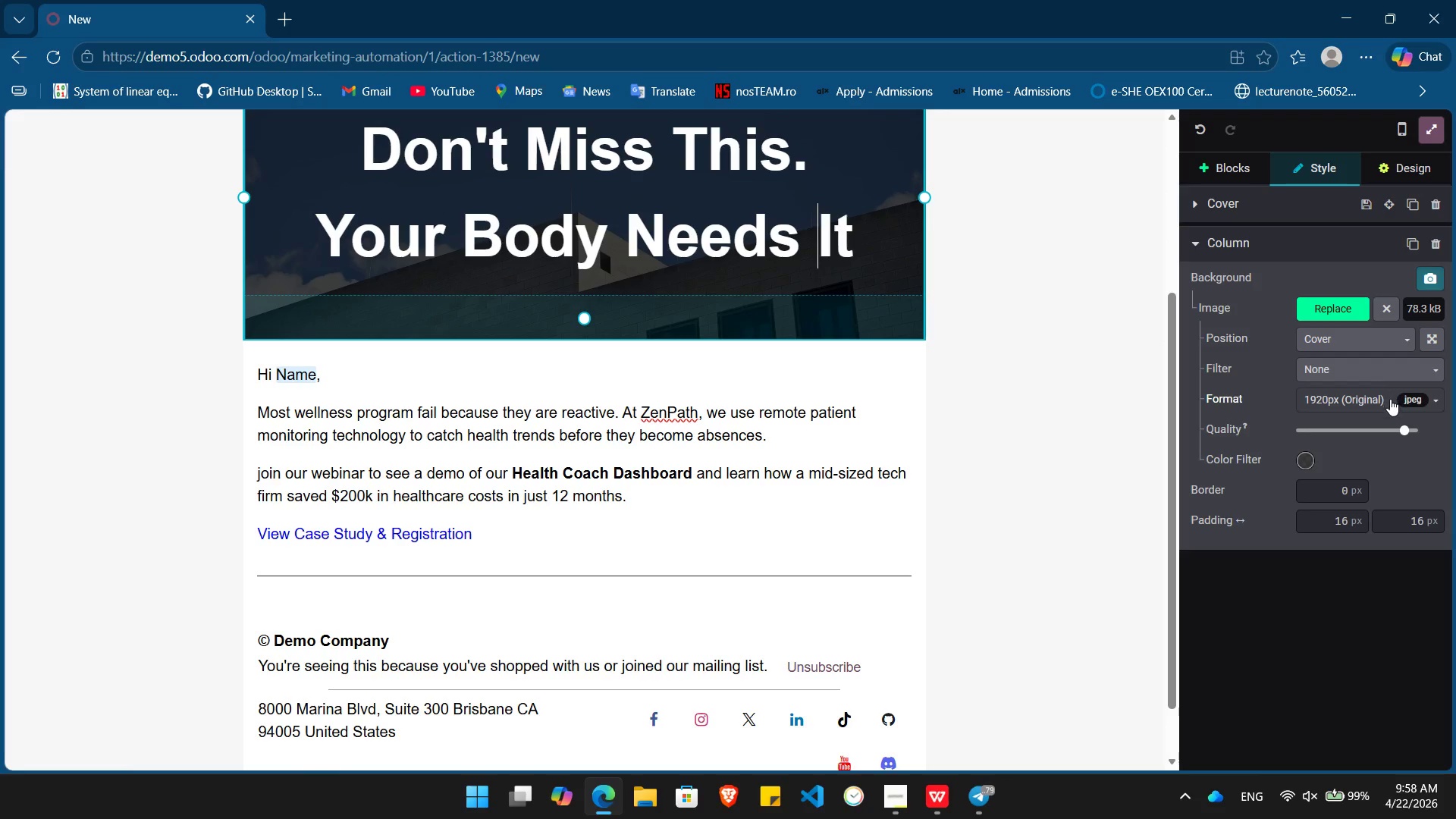 
left_click([1376, 432])
 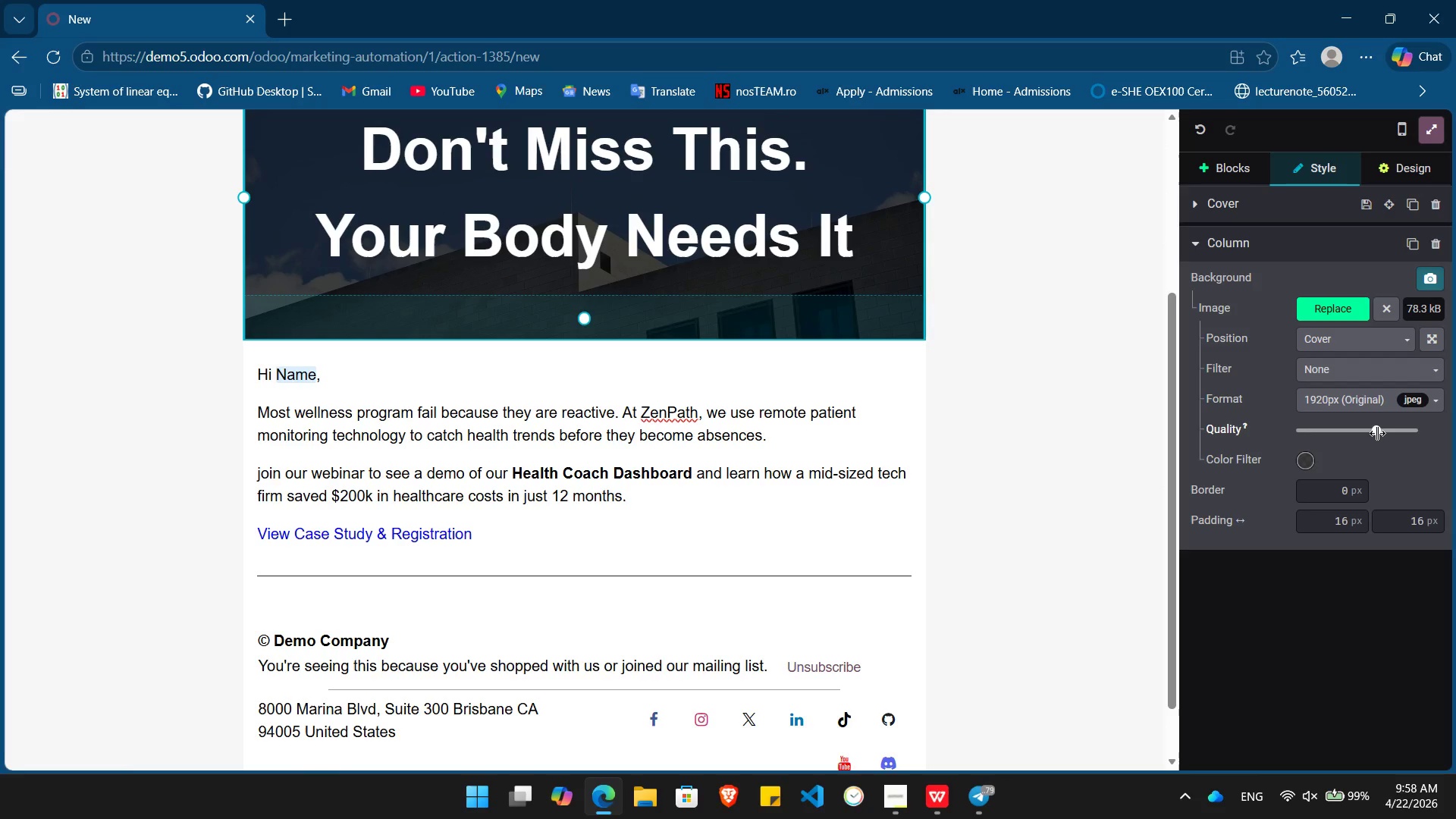 
left_click_drag(start_coordinate=[1377, 433], to_coordinate=[1430, 438])
 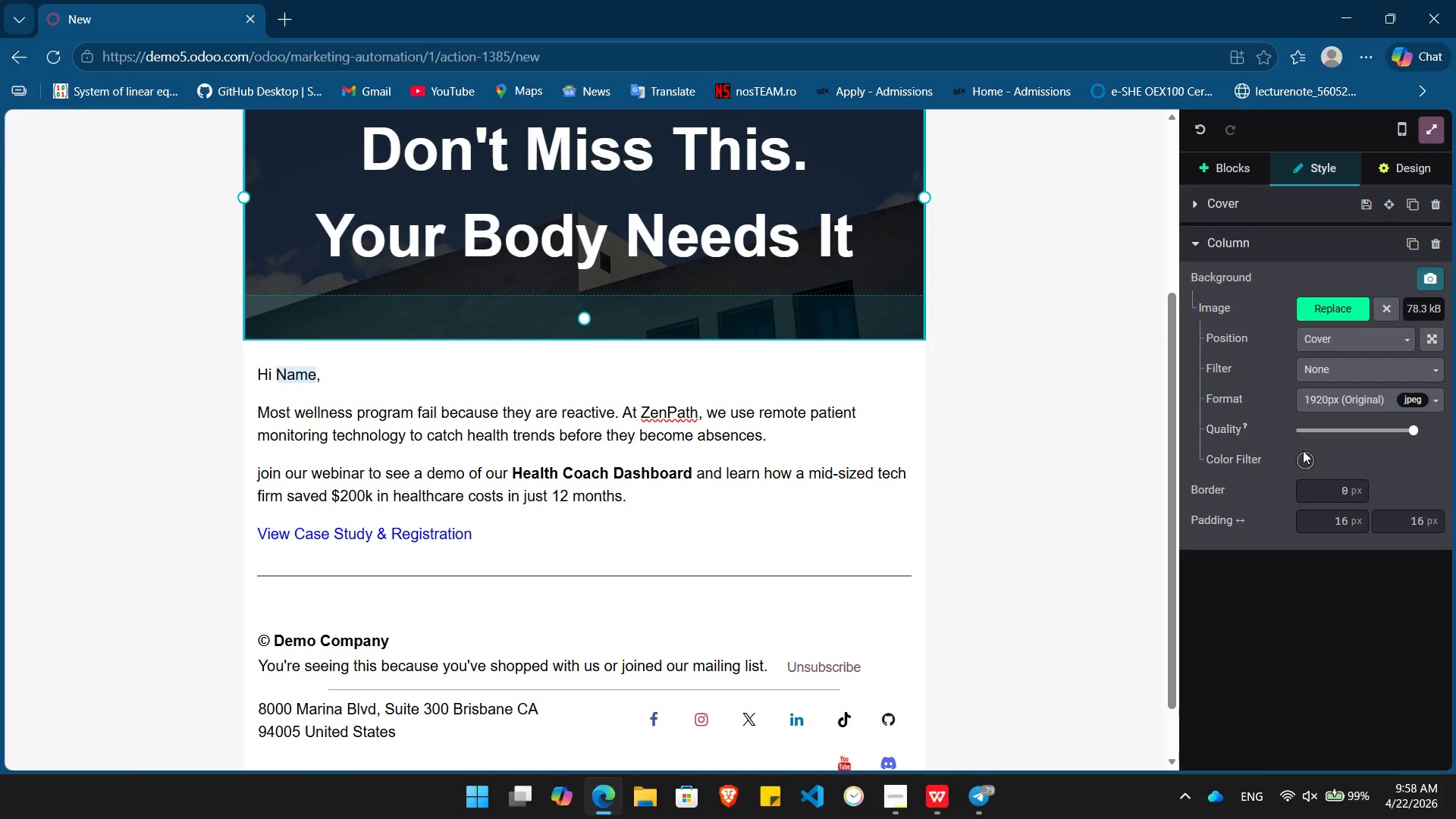 
left_click([1303, 463])
 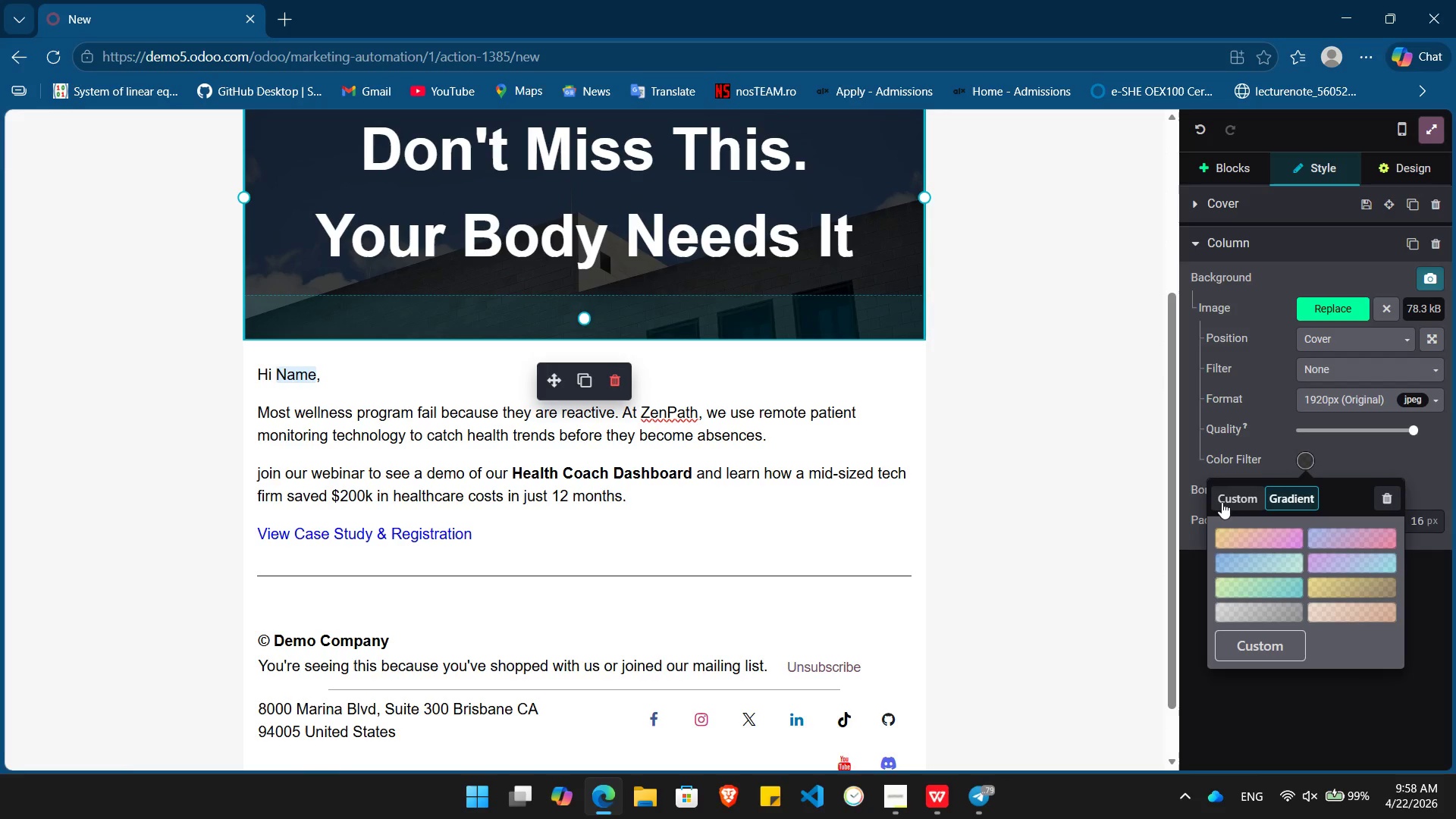 
left_click([1223, 499])
 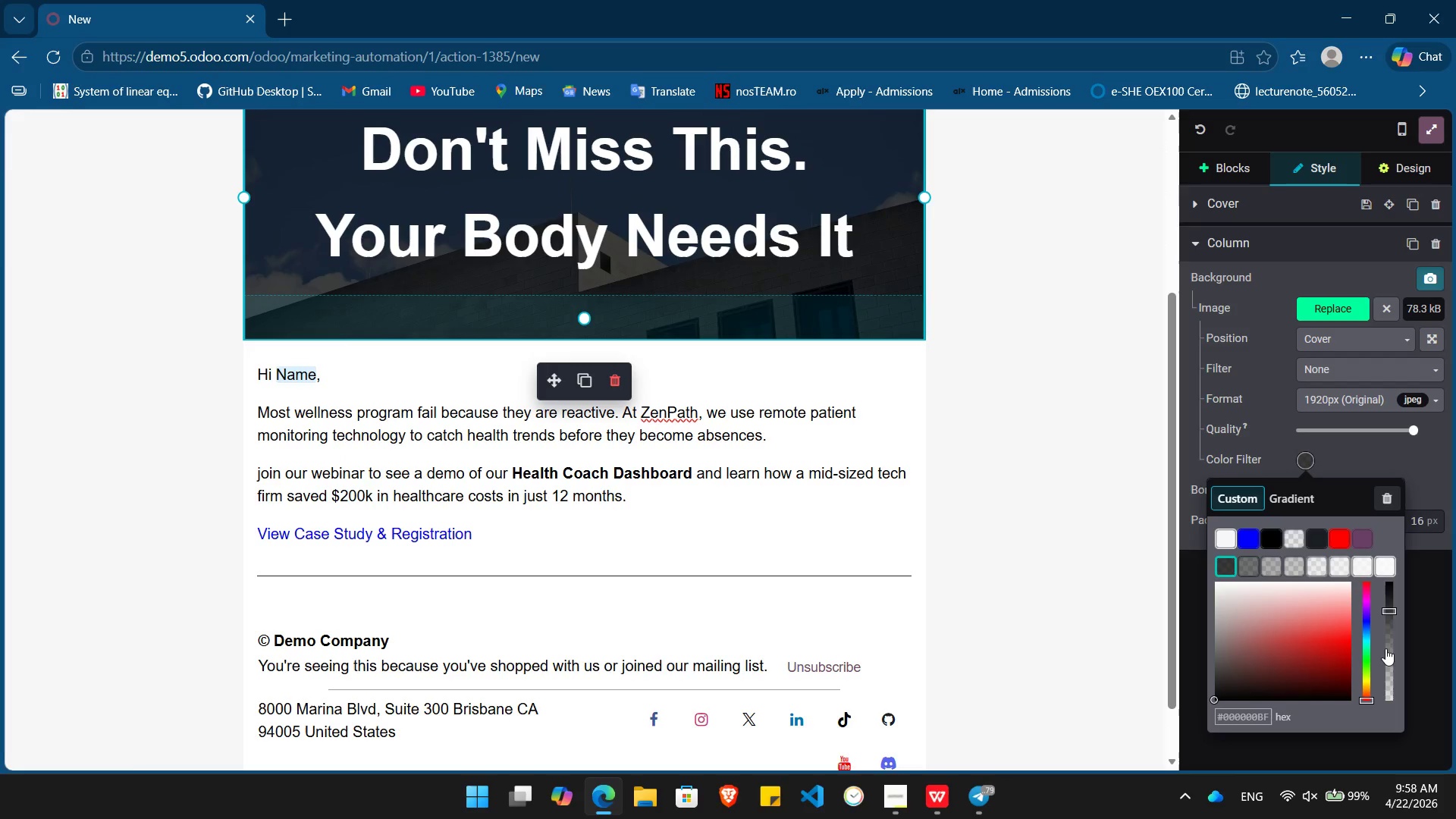 
left_click([1385, 654])
 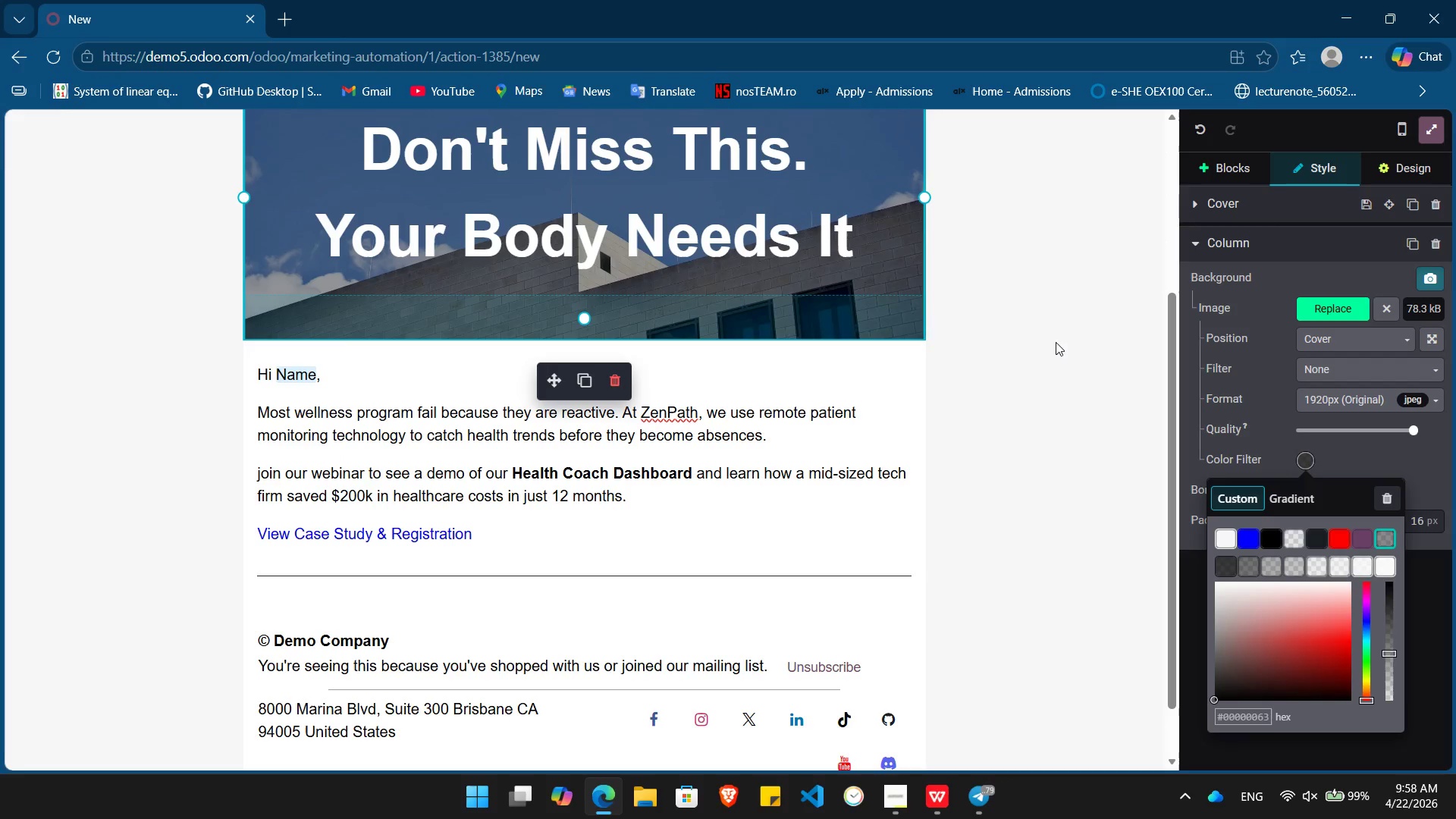 
left_click([1054, 342])
 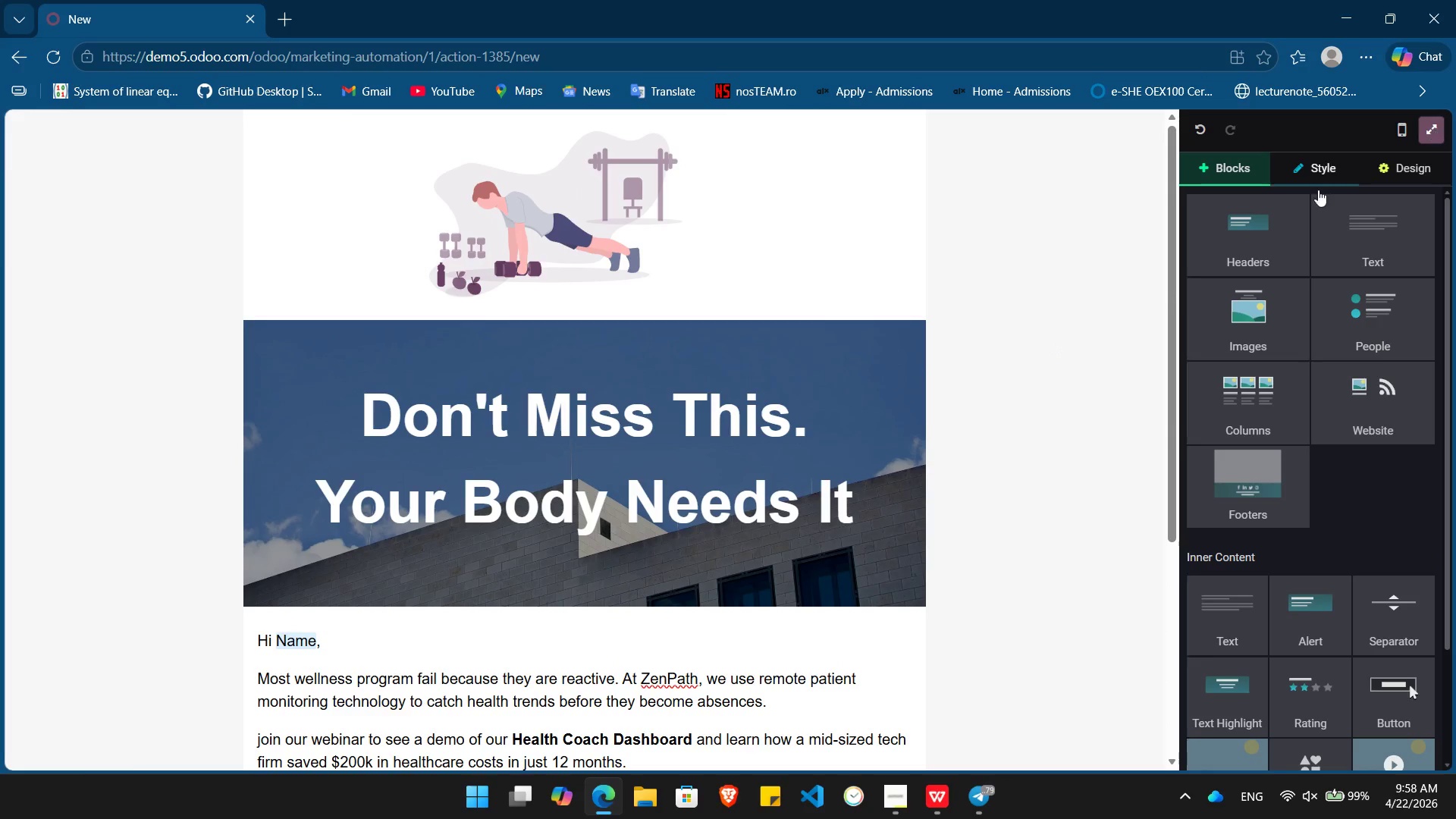 
wait(5.3)
 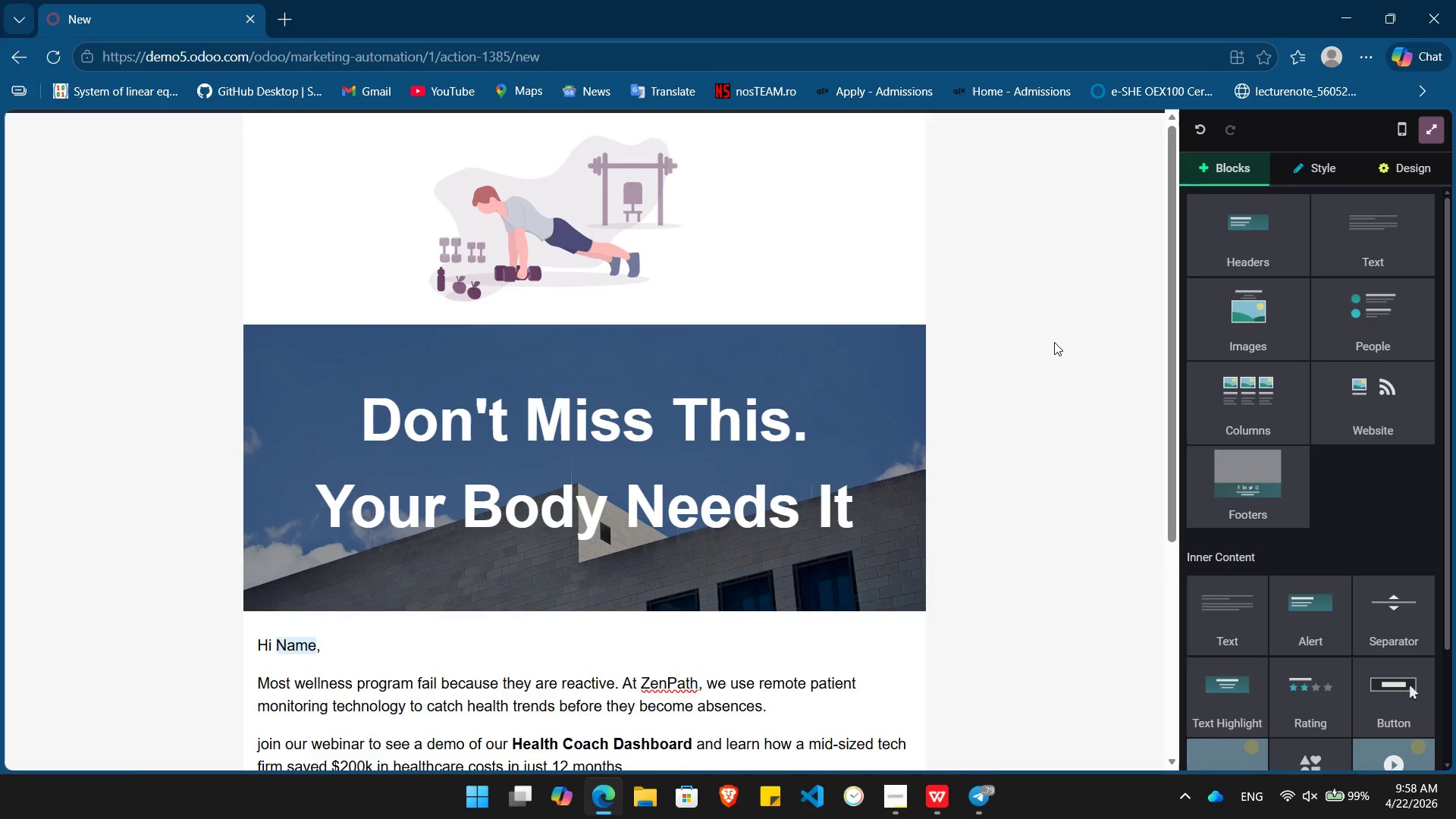 
key(PrintScreen)
 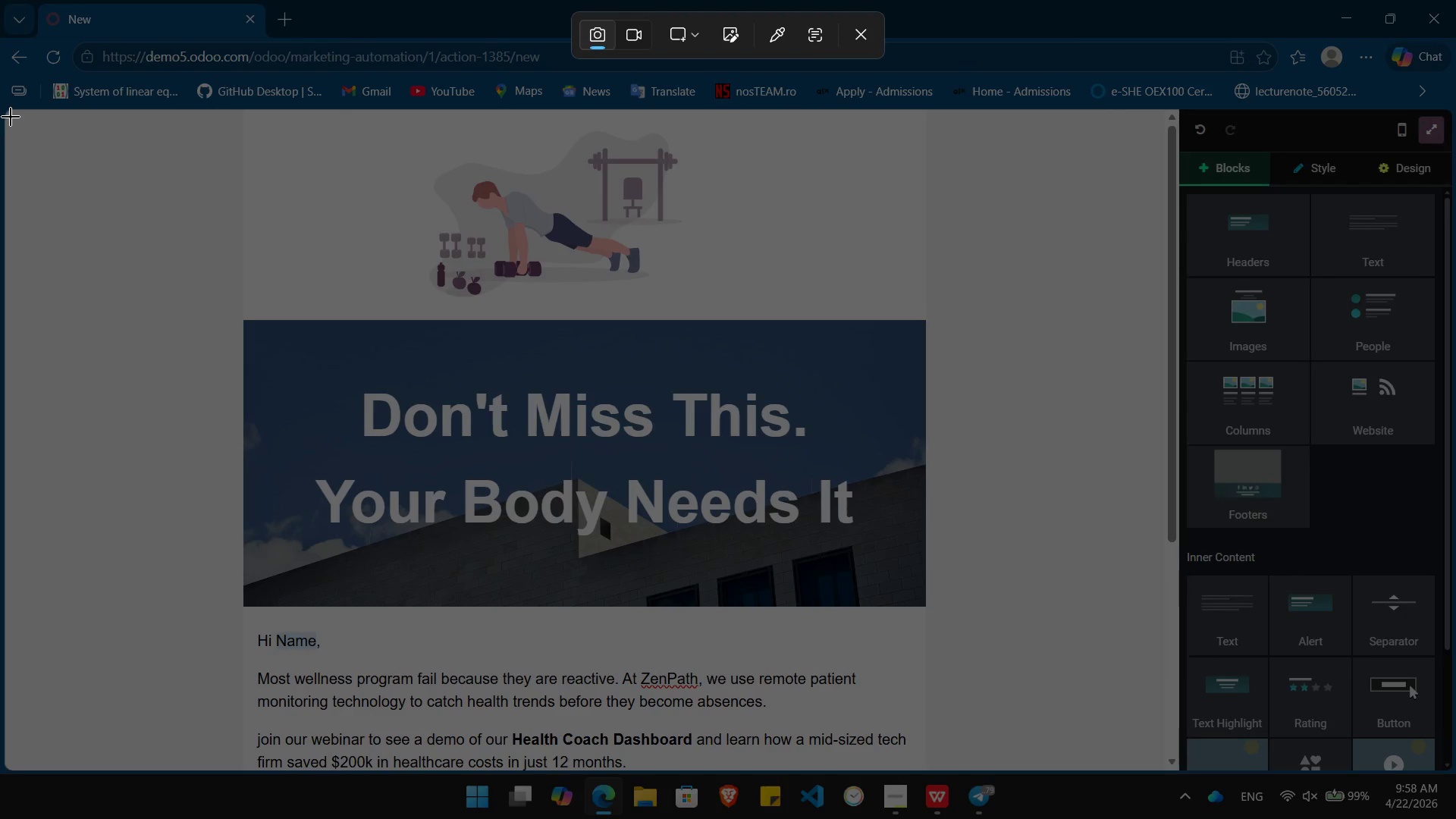 
left_click_drag(start_coordinate=[10, 117], to_coordinate=[1450, 772])
 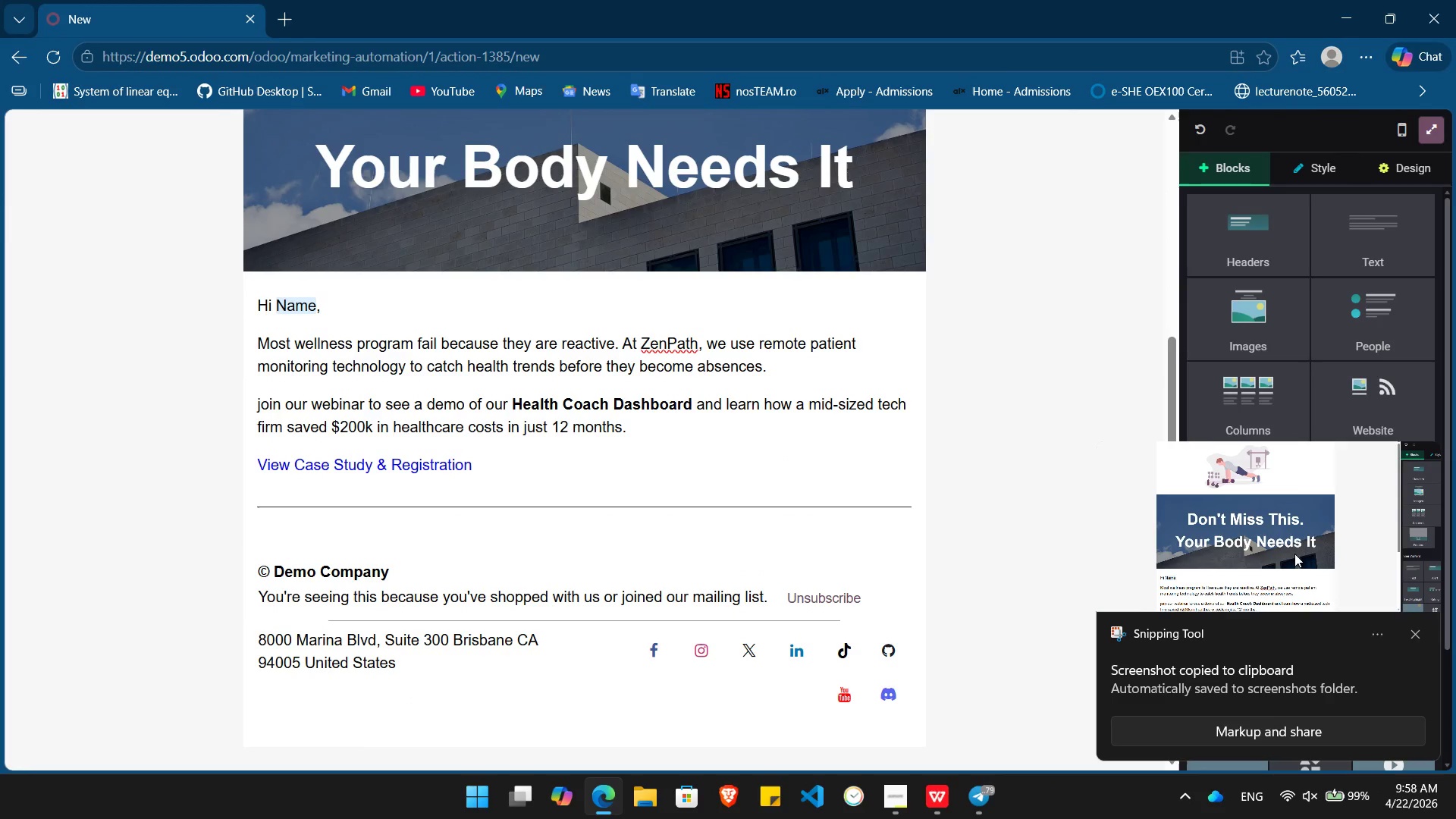 
left_click([1420, 635])
 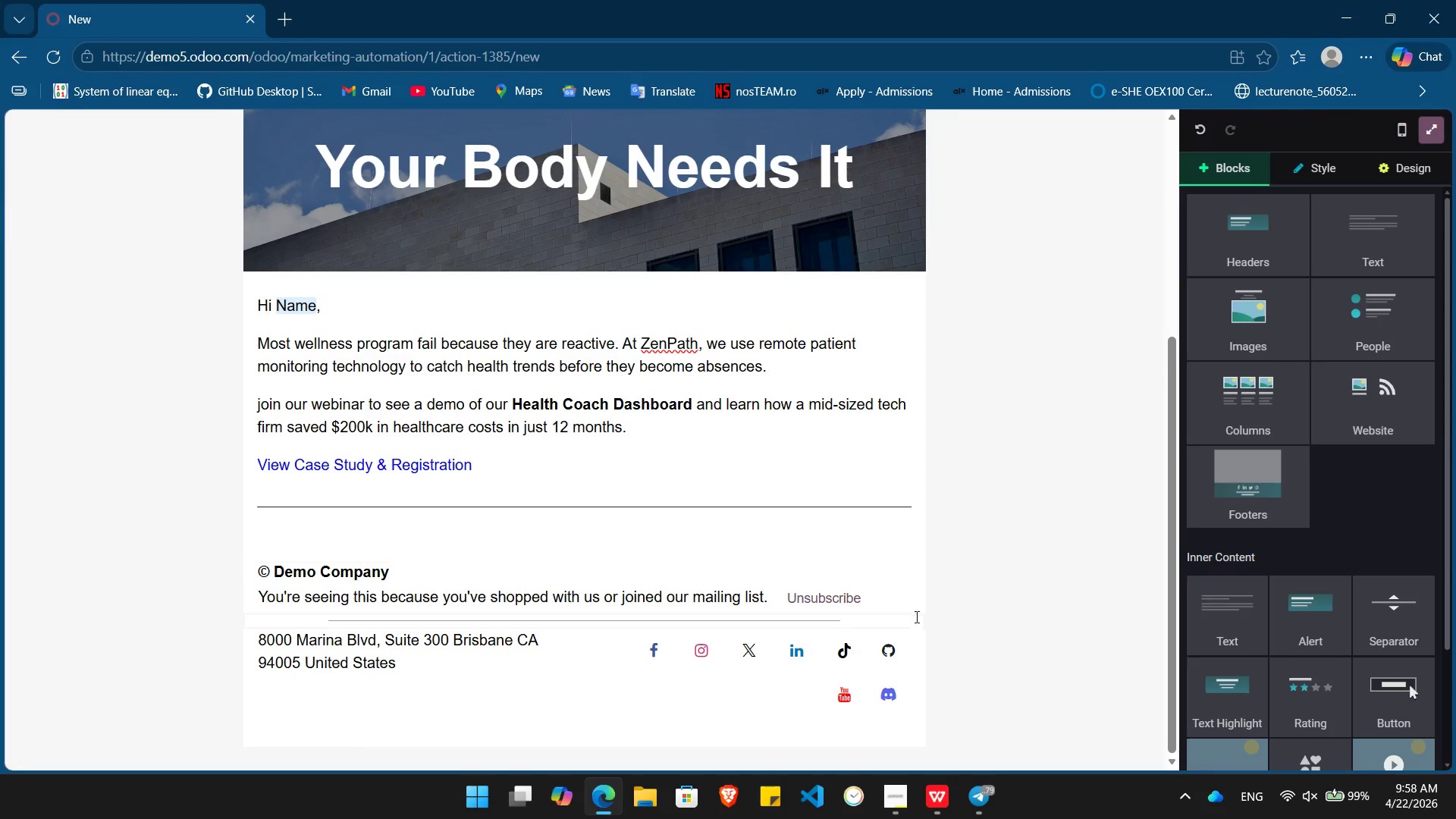 
wait(5.86)
 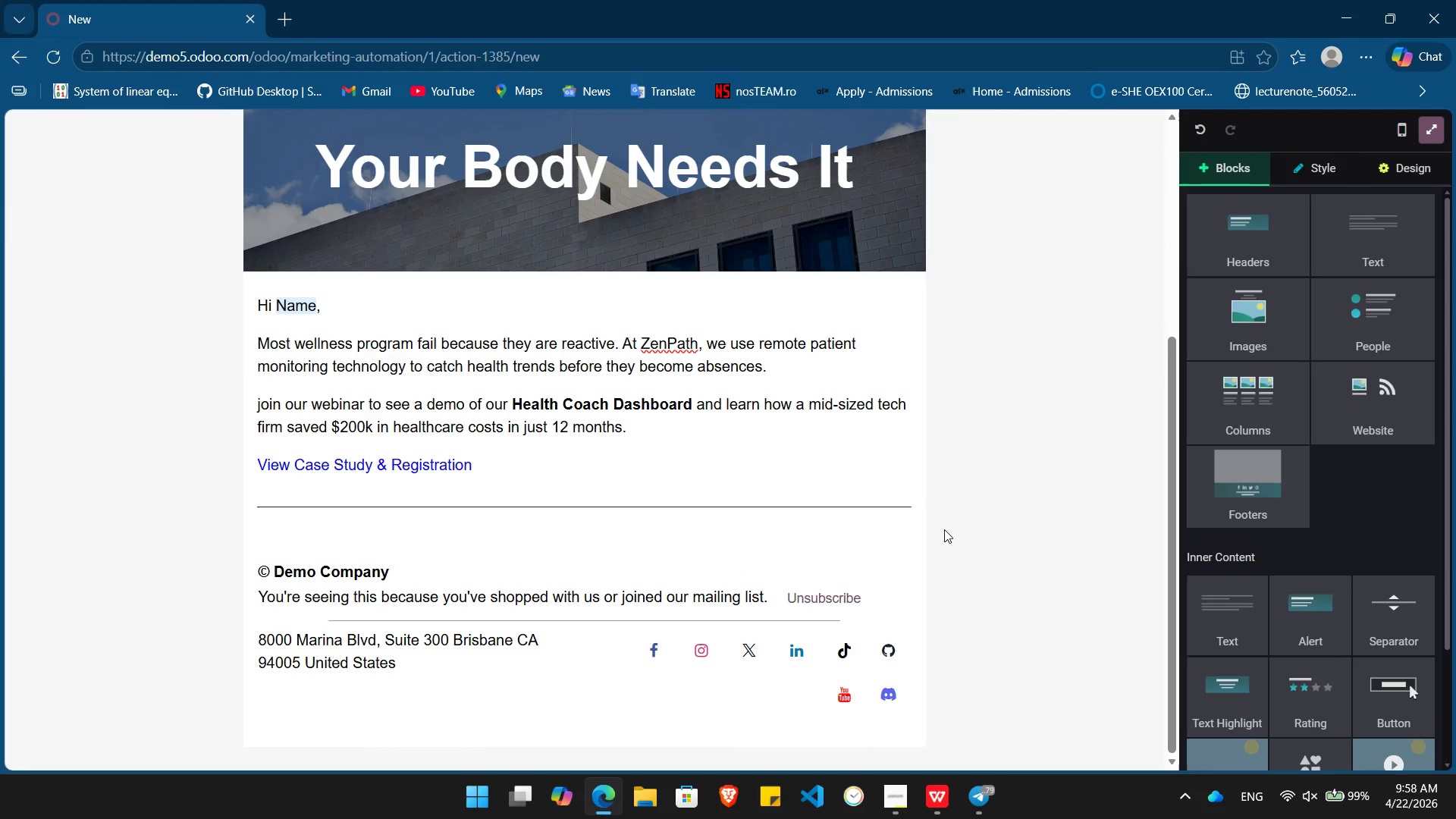 
left_click([924, 554])
 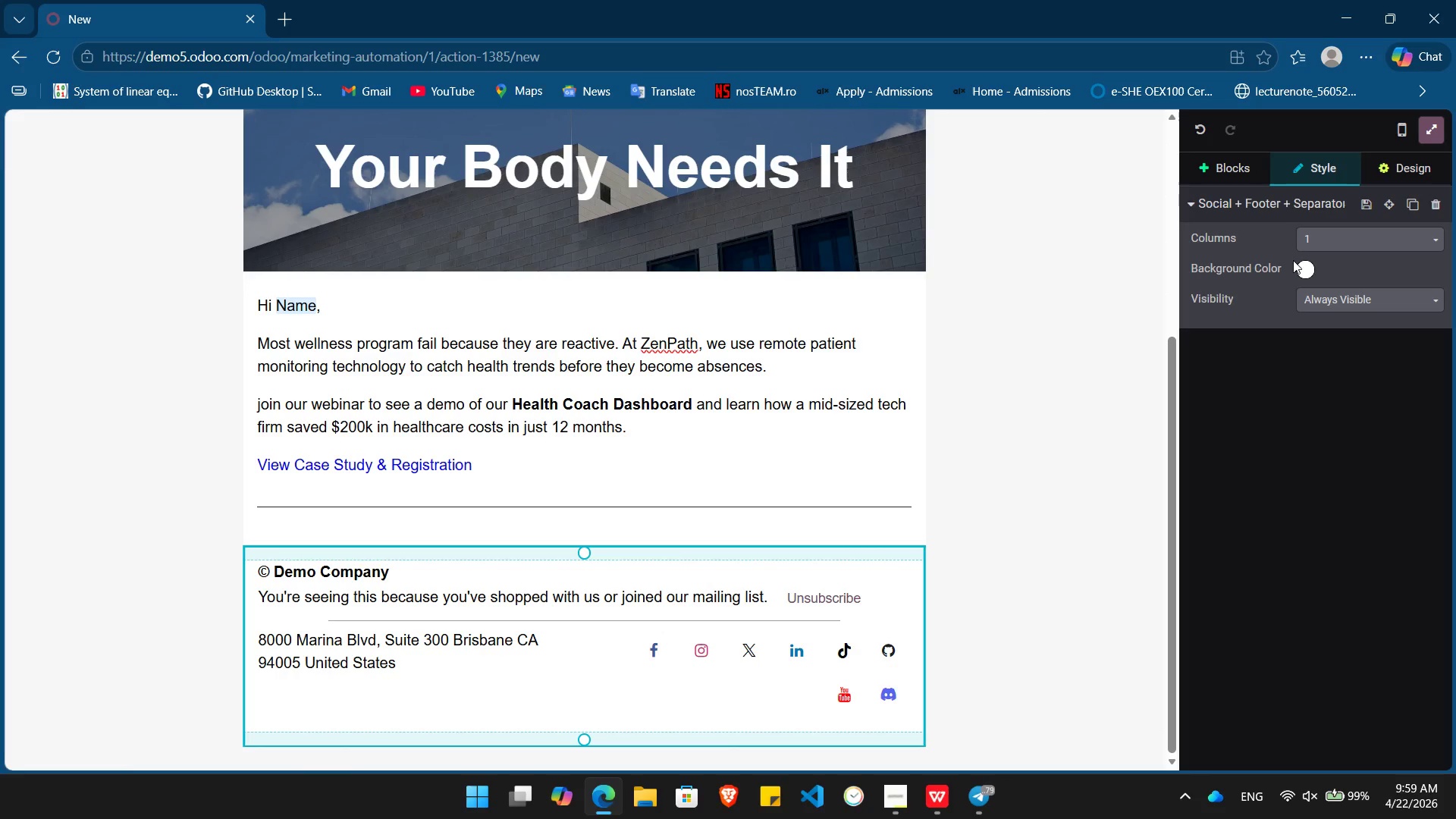 
left_click([1304, 270])
 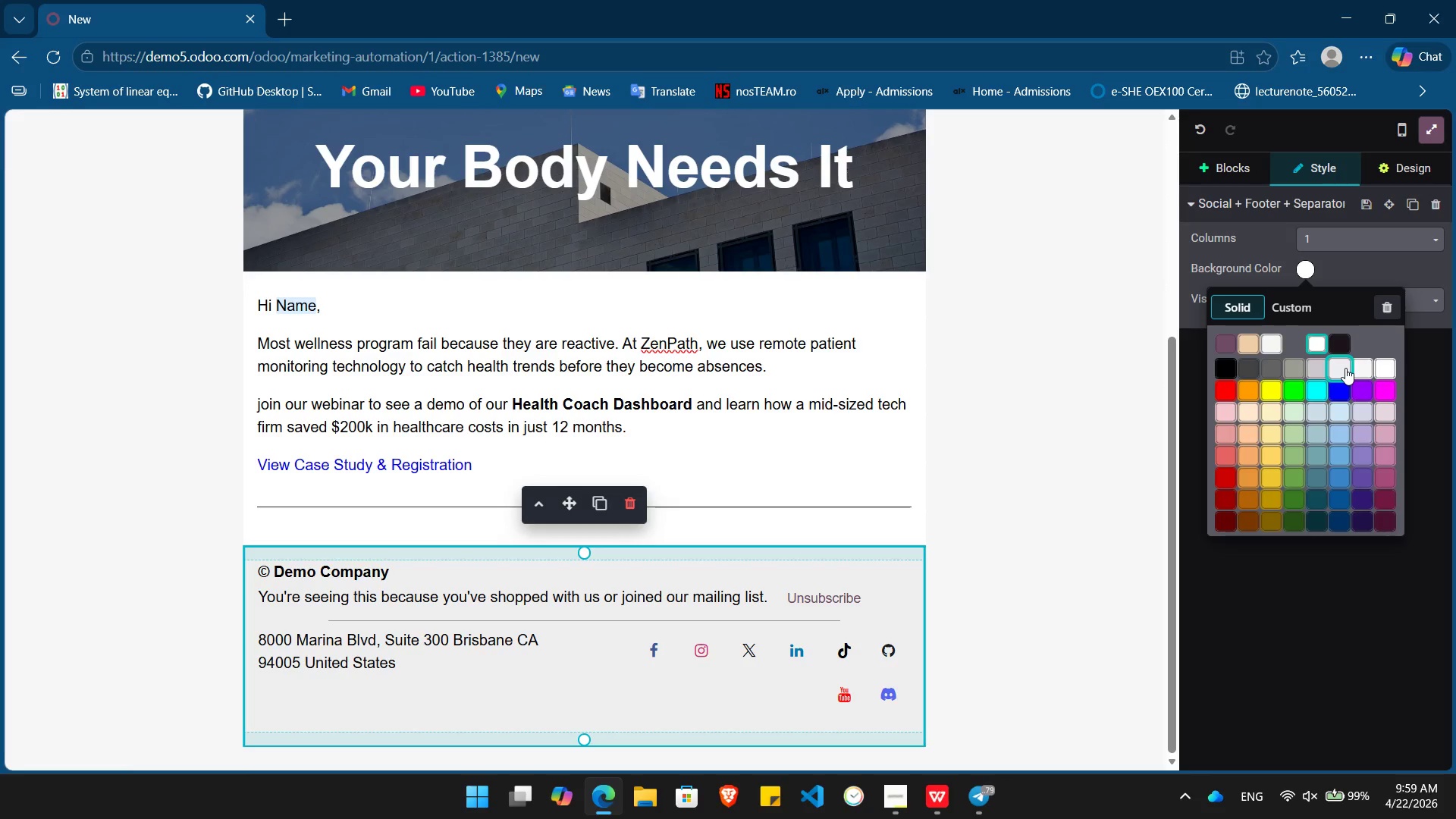 
left_click([1345, 368])
 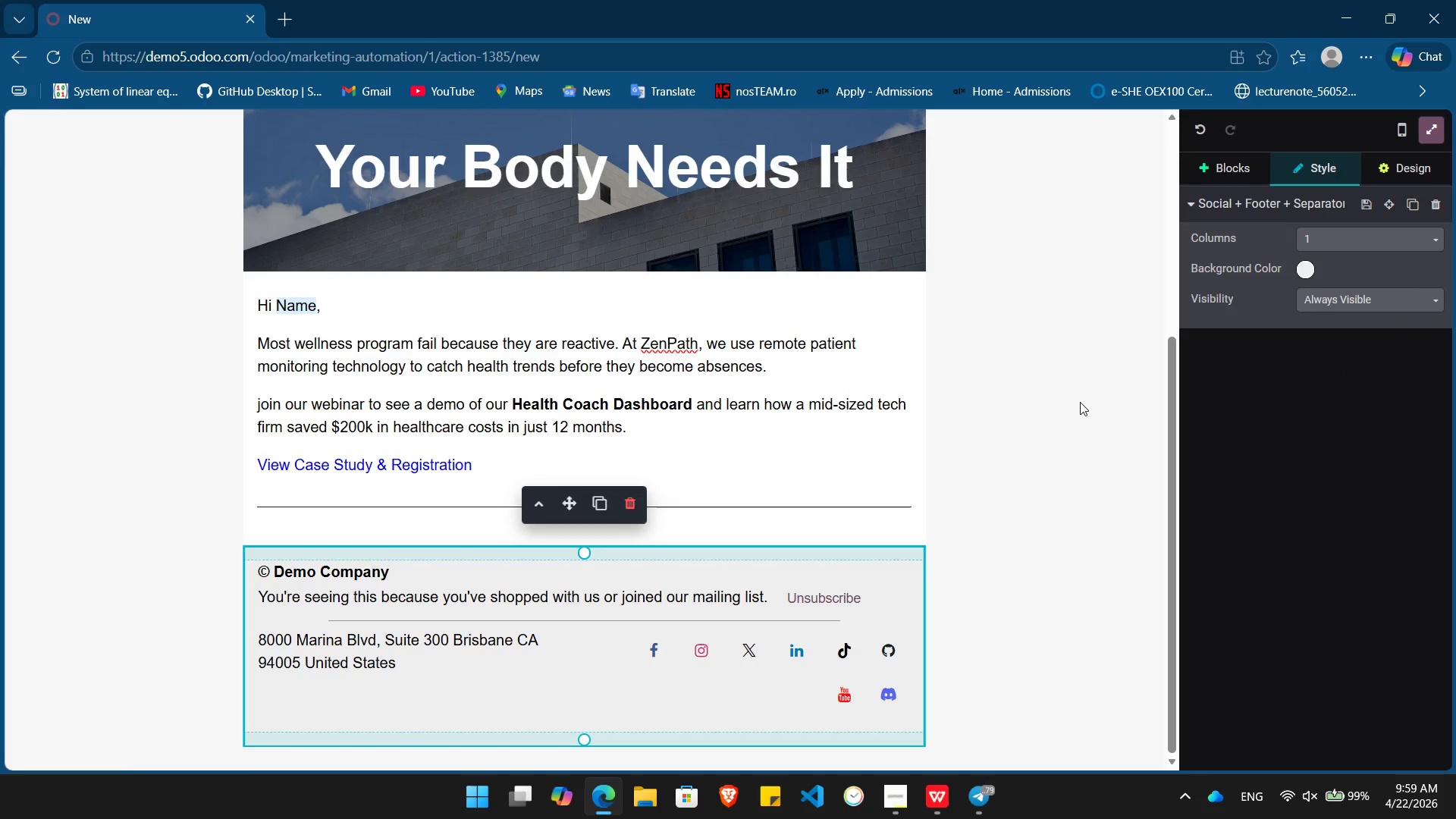 
left_click([1080, 402])
 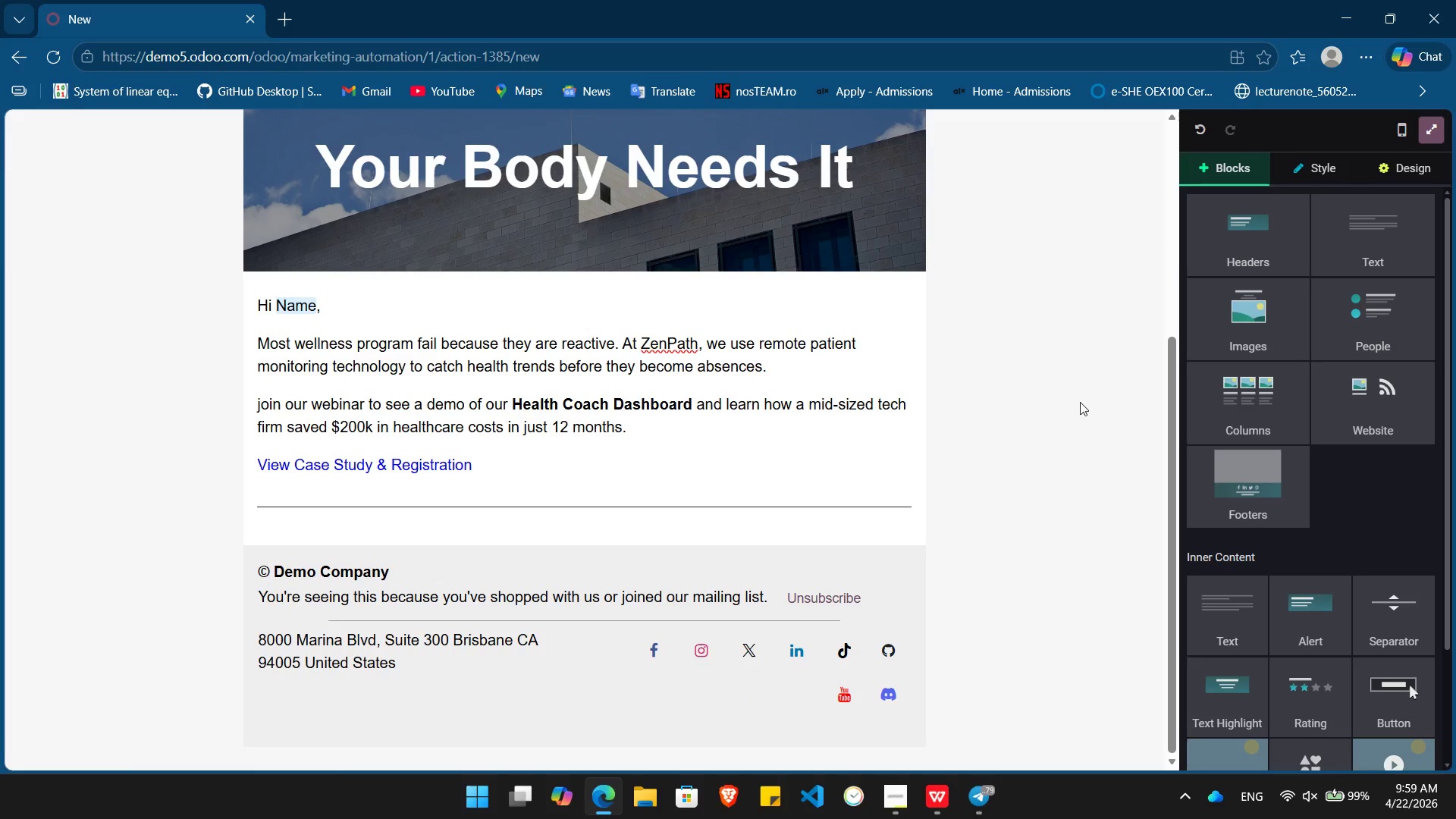 
key(PrintScreen)
 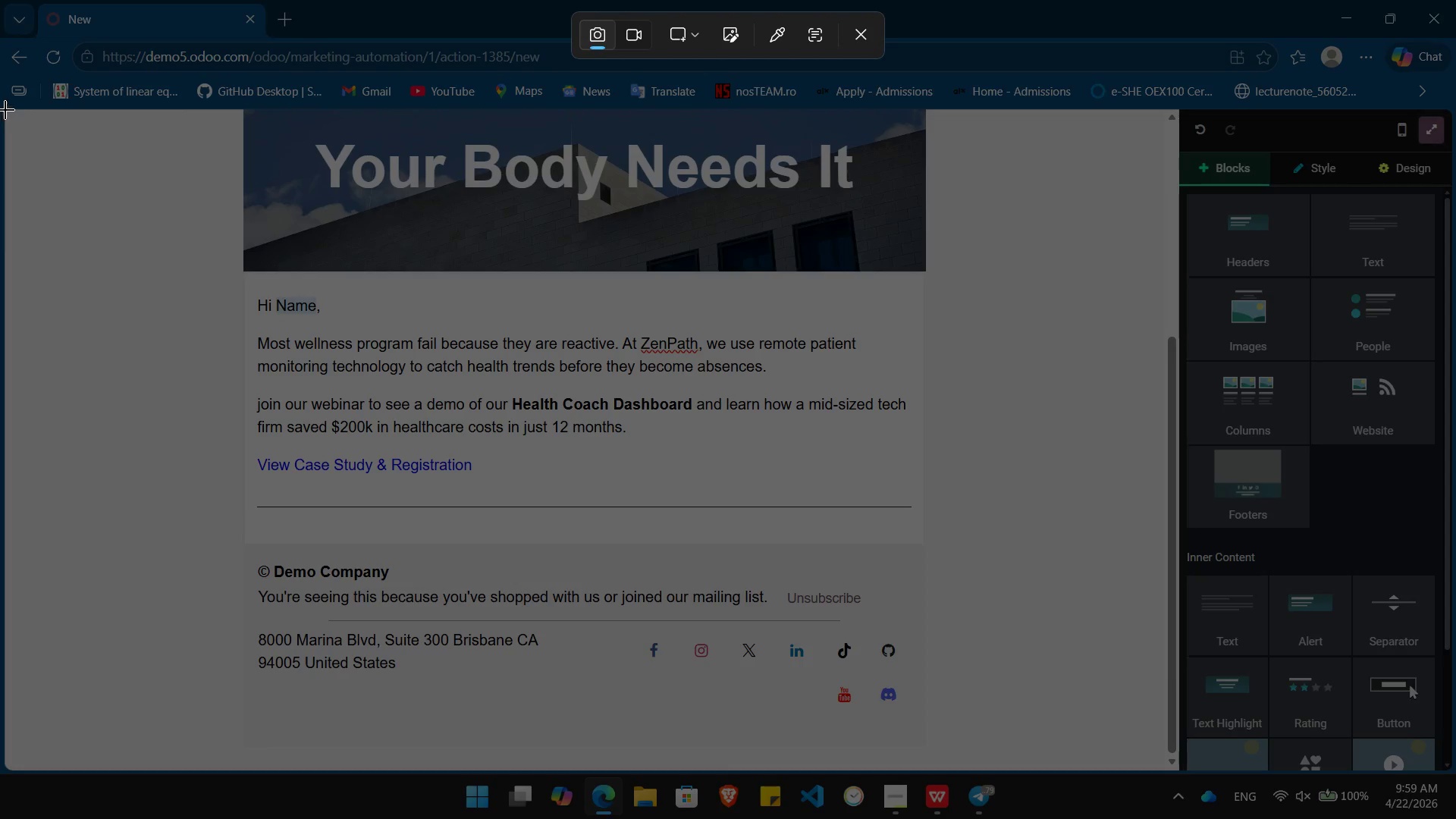 
left_click_drag(start_coordinate=[8, 113], to_coordinate=[1455, 775])
 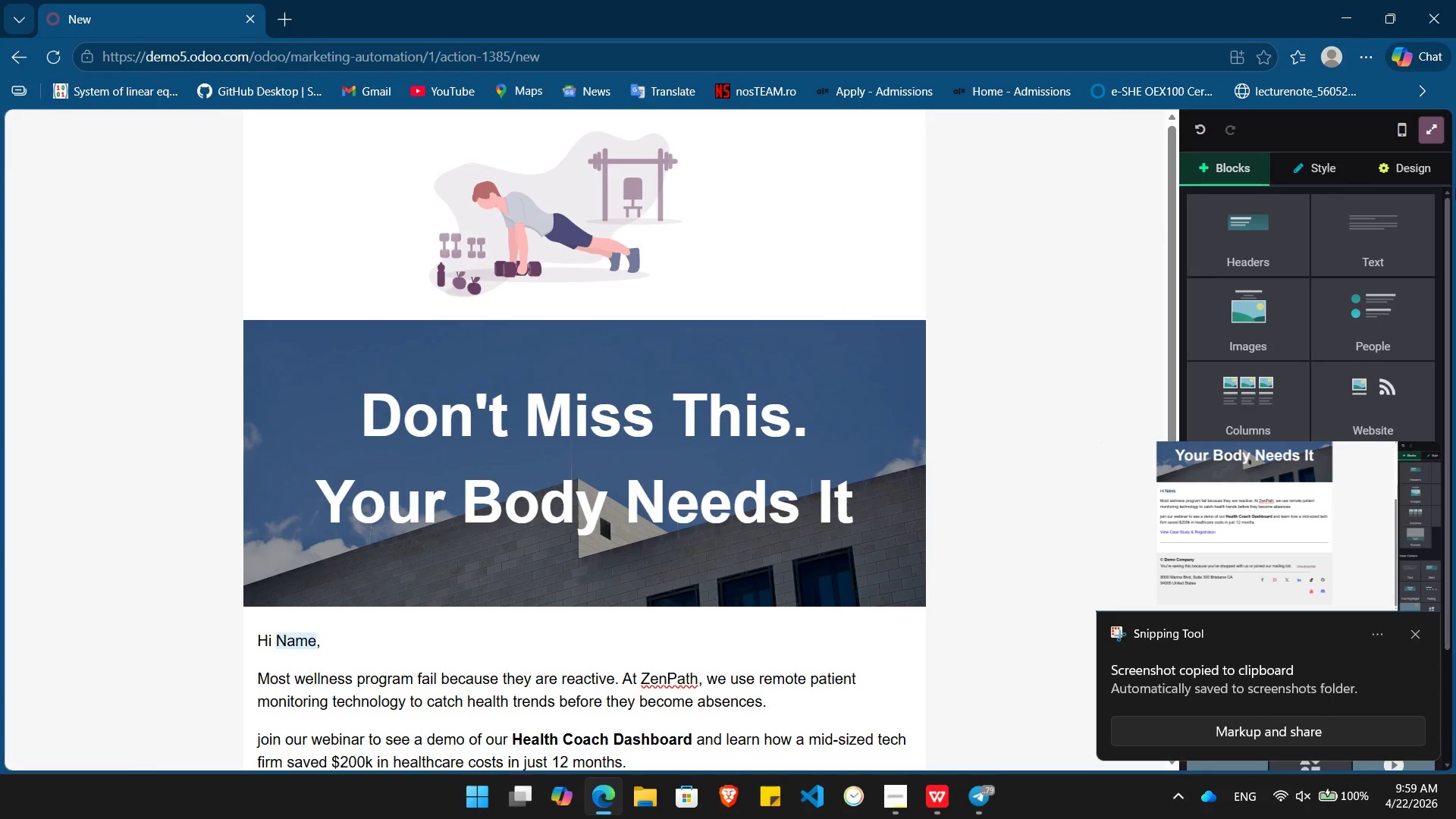 
left_click([1441, 140])
 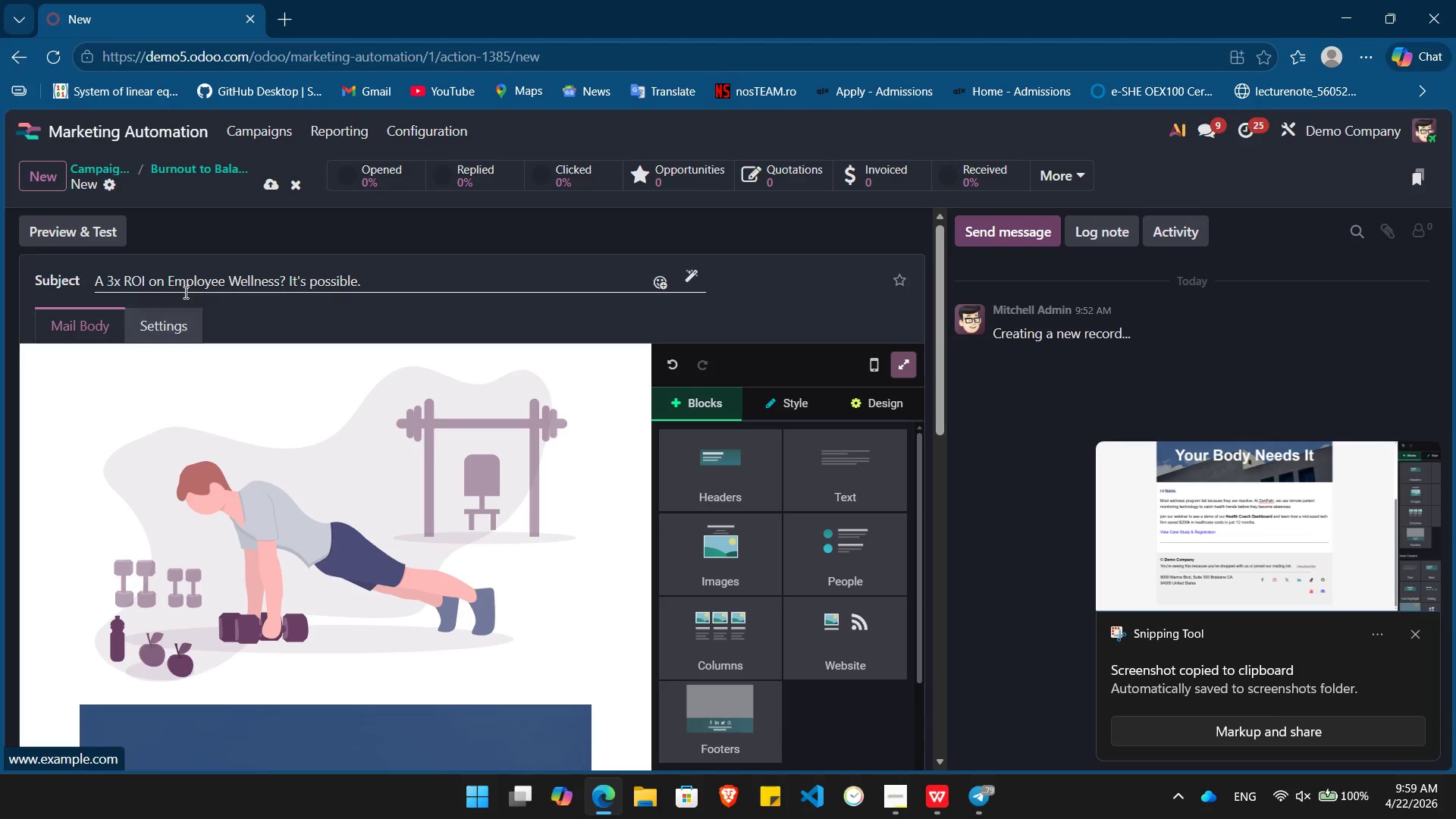 
left_click([89, 223])
 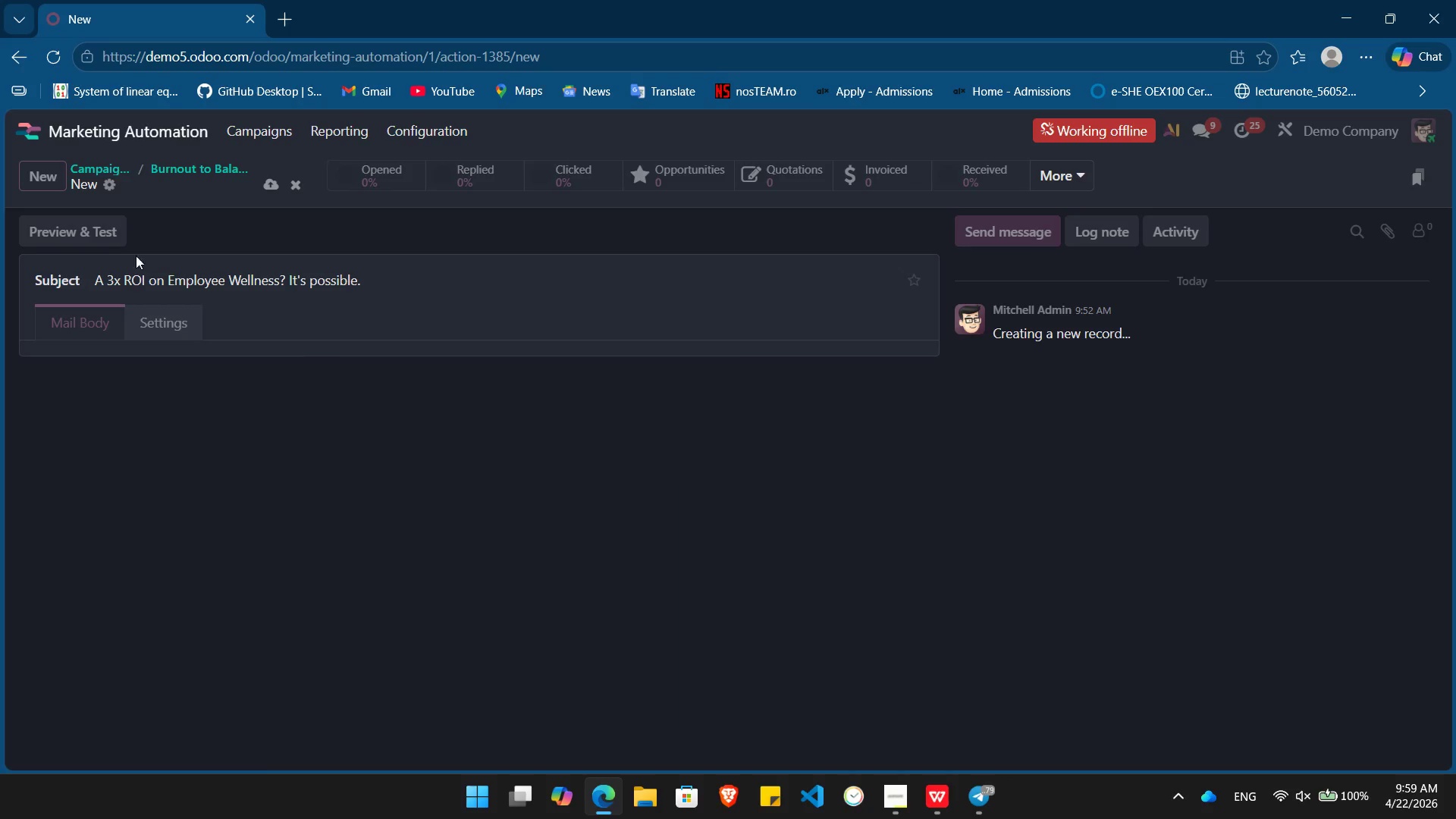 
wait(16.58)
 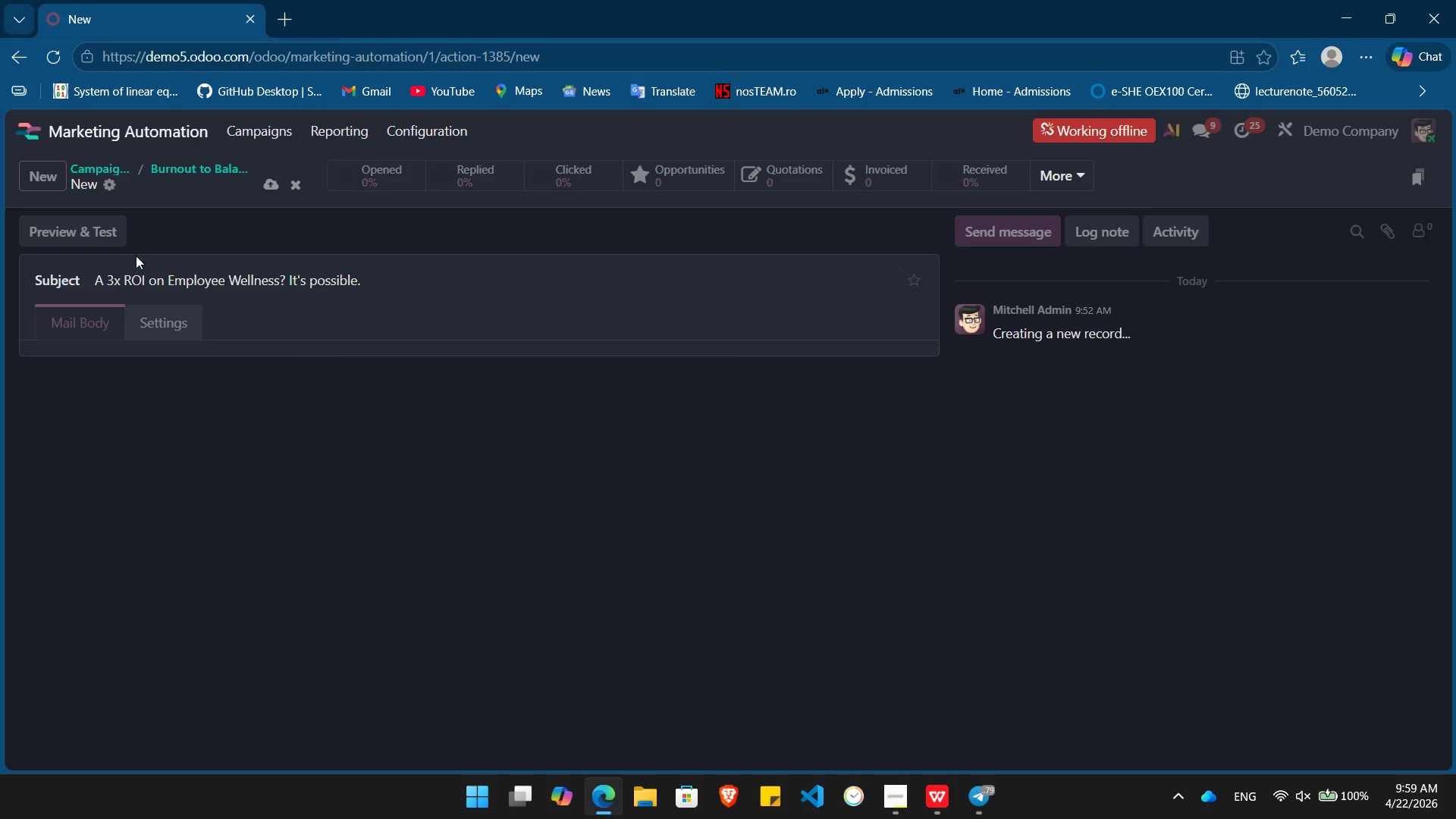 
left_click([52, 60])
 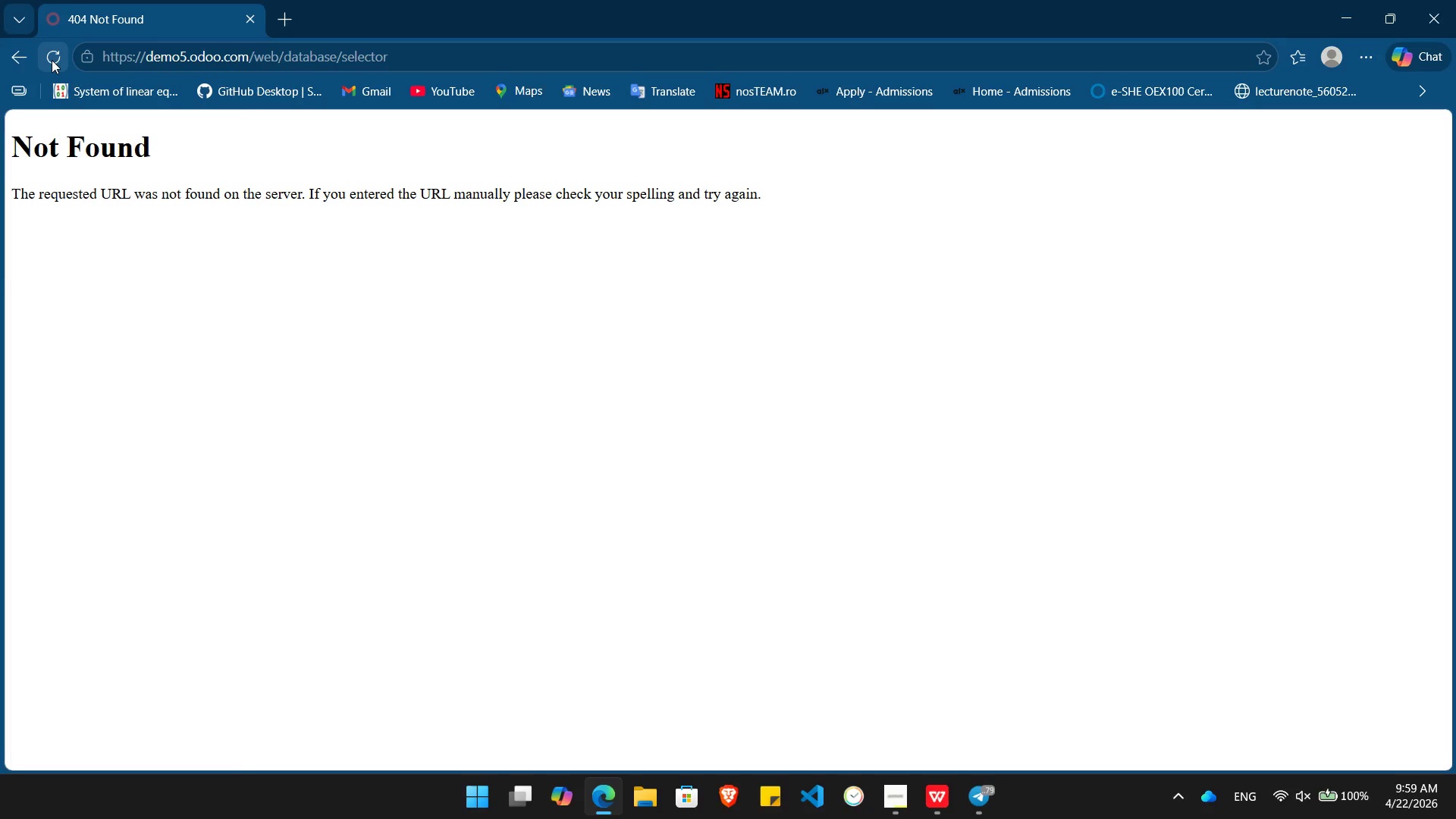 
left_click([52, 60])
 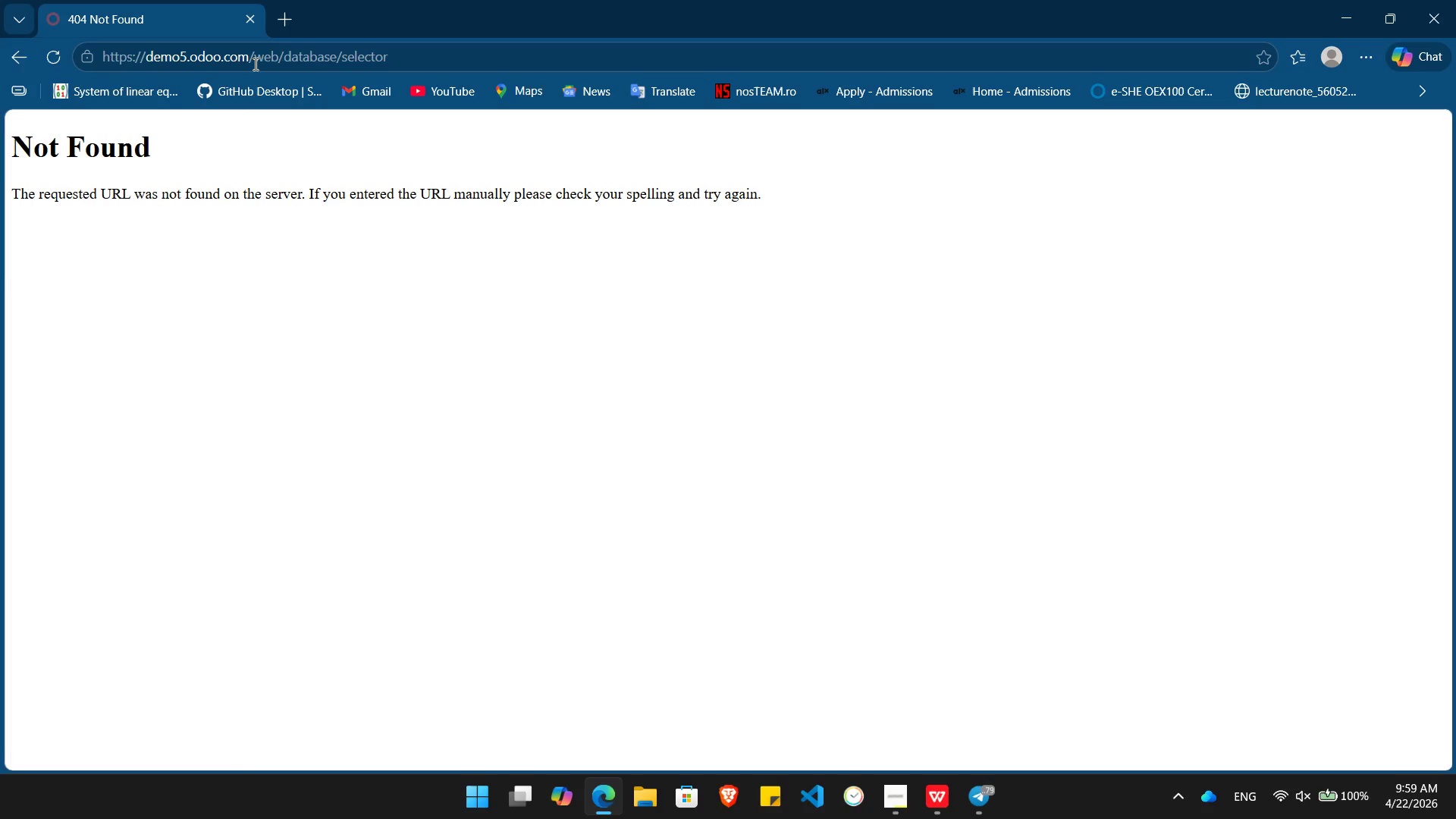 
left_click([254, 64])
 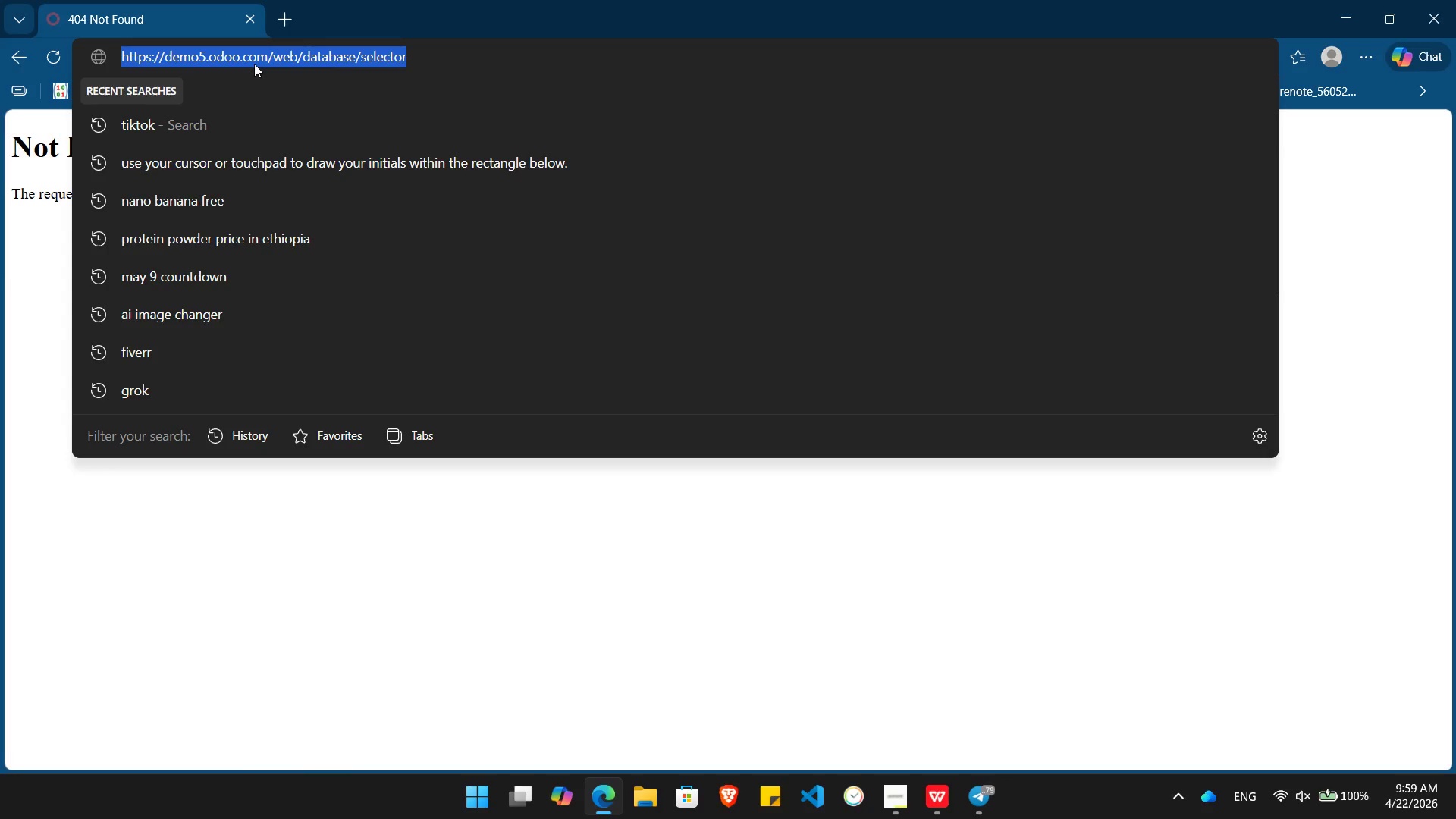 
key(Enter)
 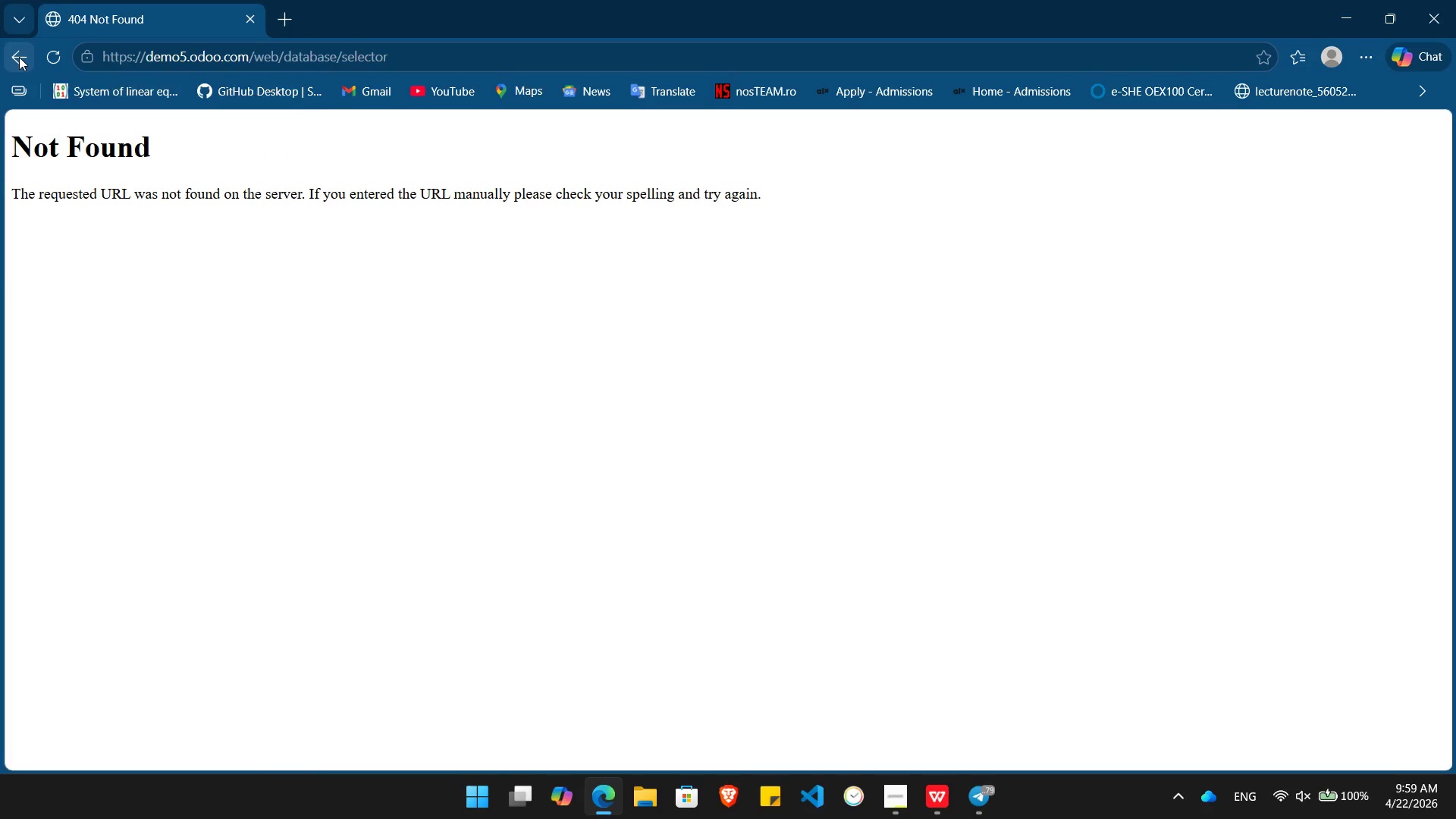 
left_click([19, 57])
 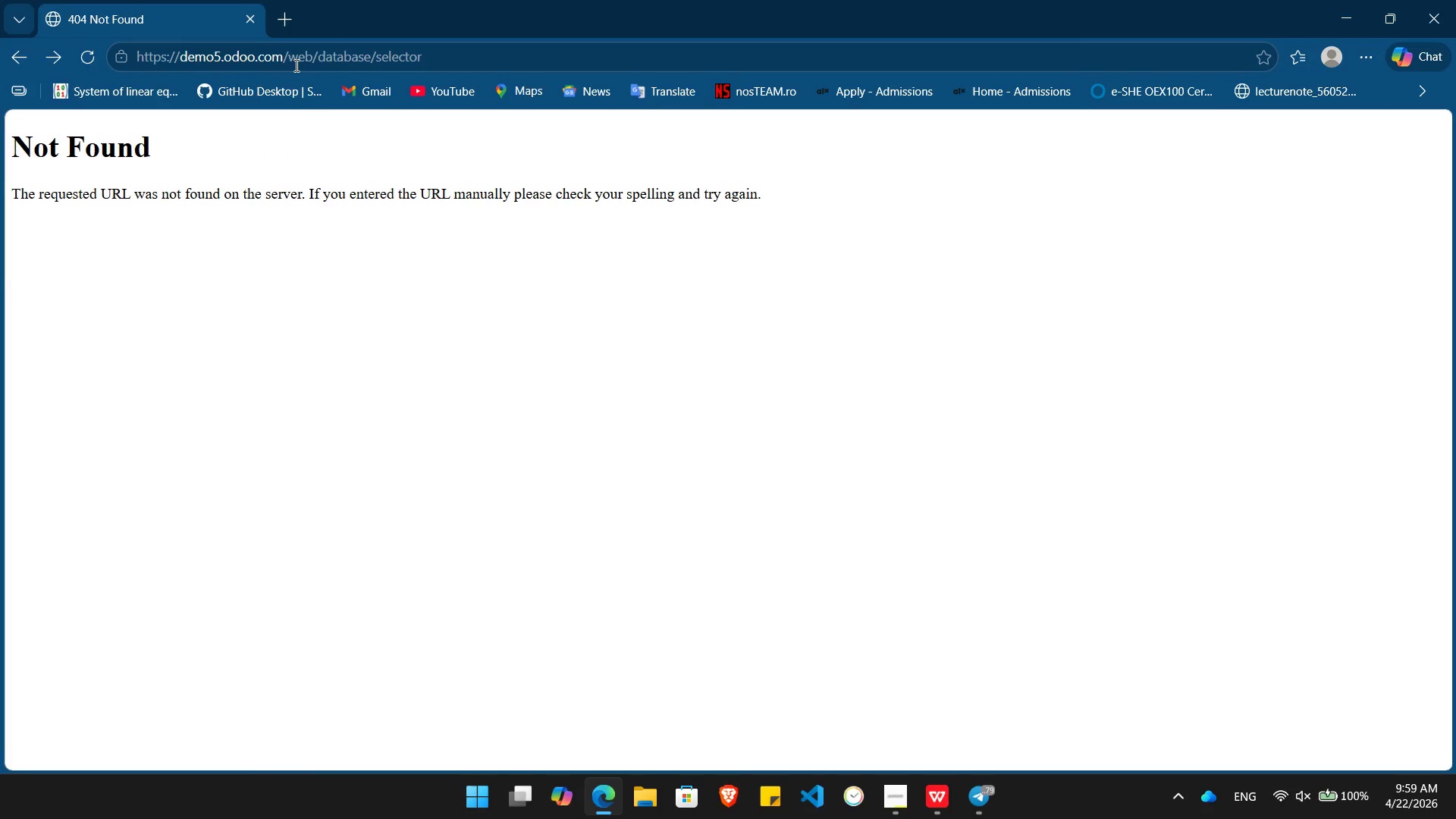 
left_click([295, 65])
 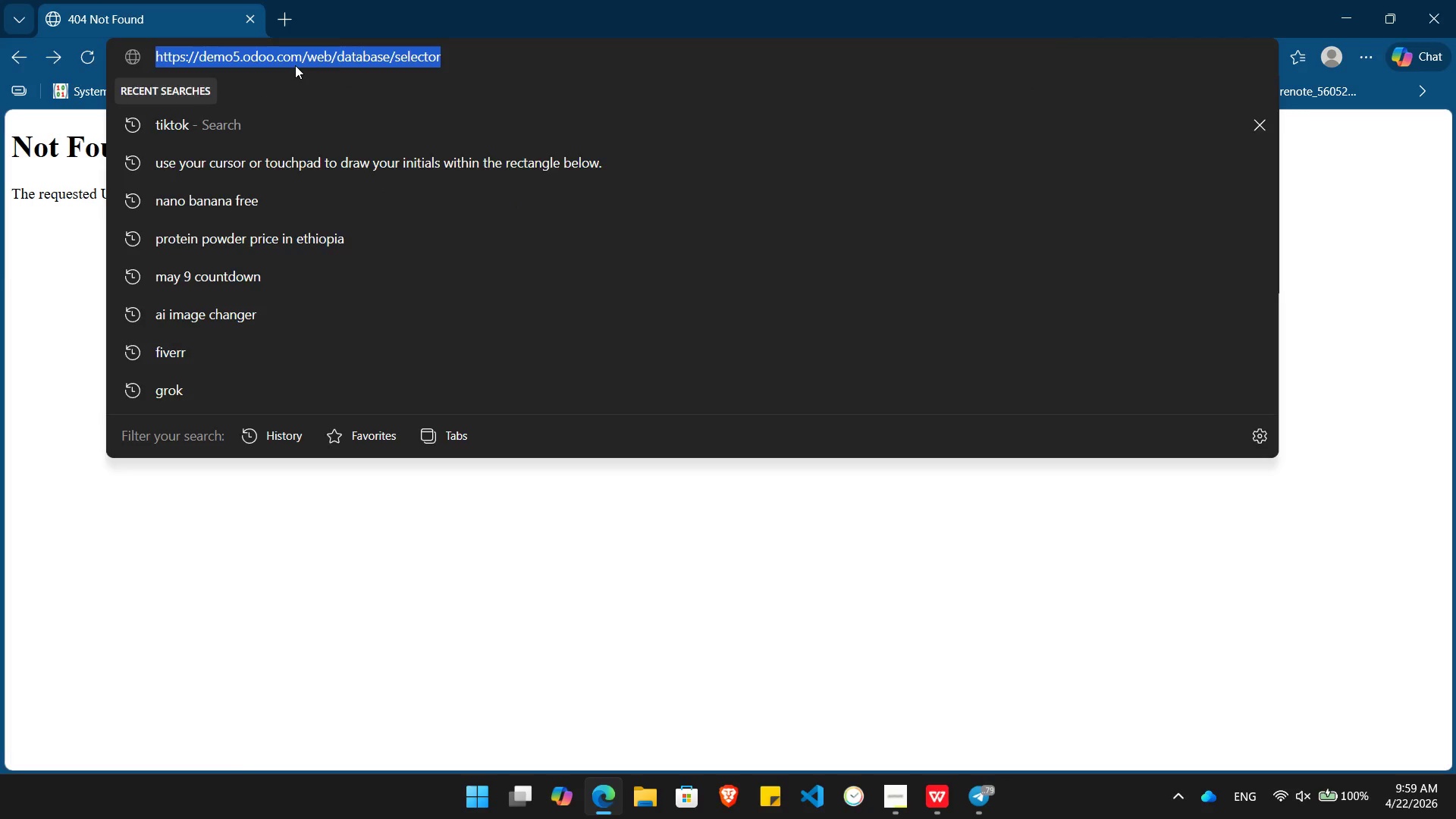 
type(od)
 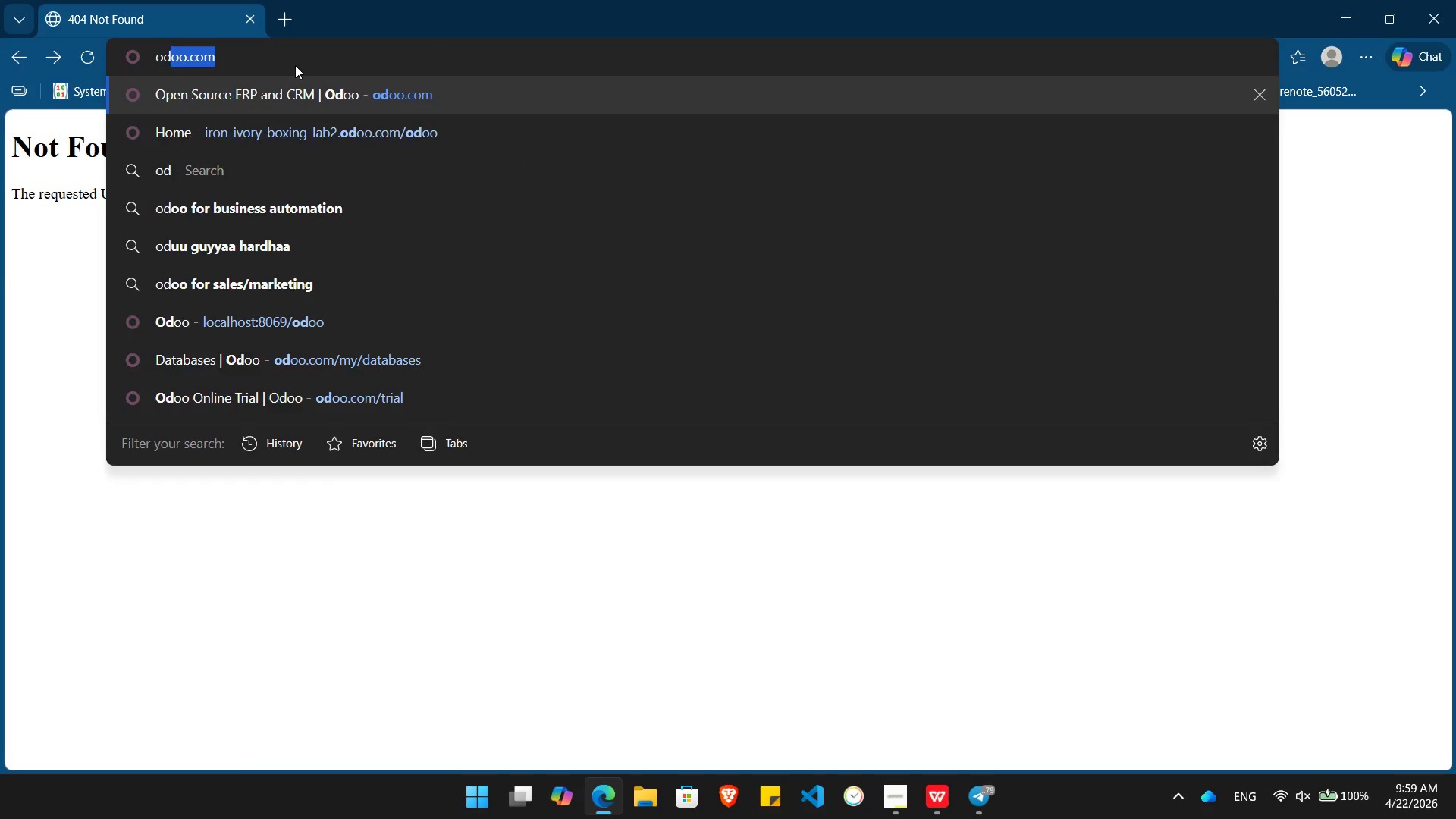 
key(Enter)
 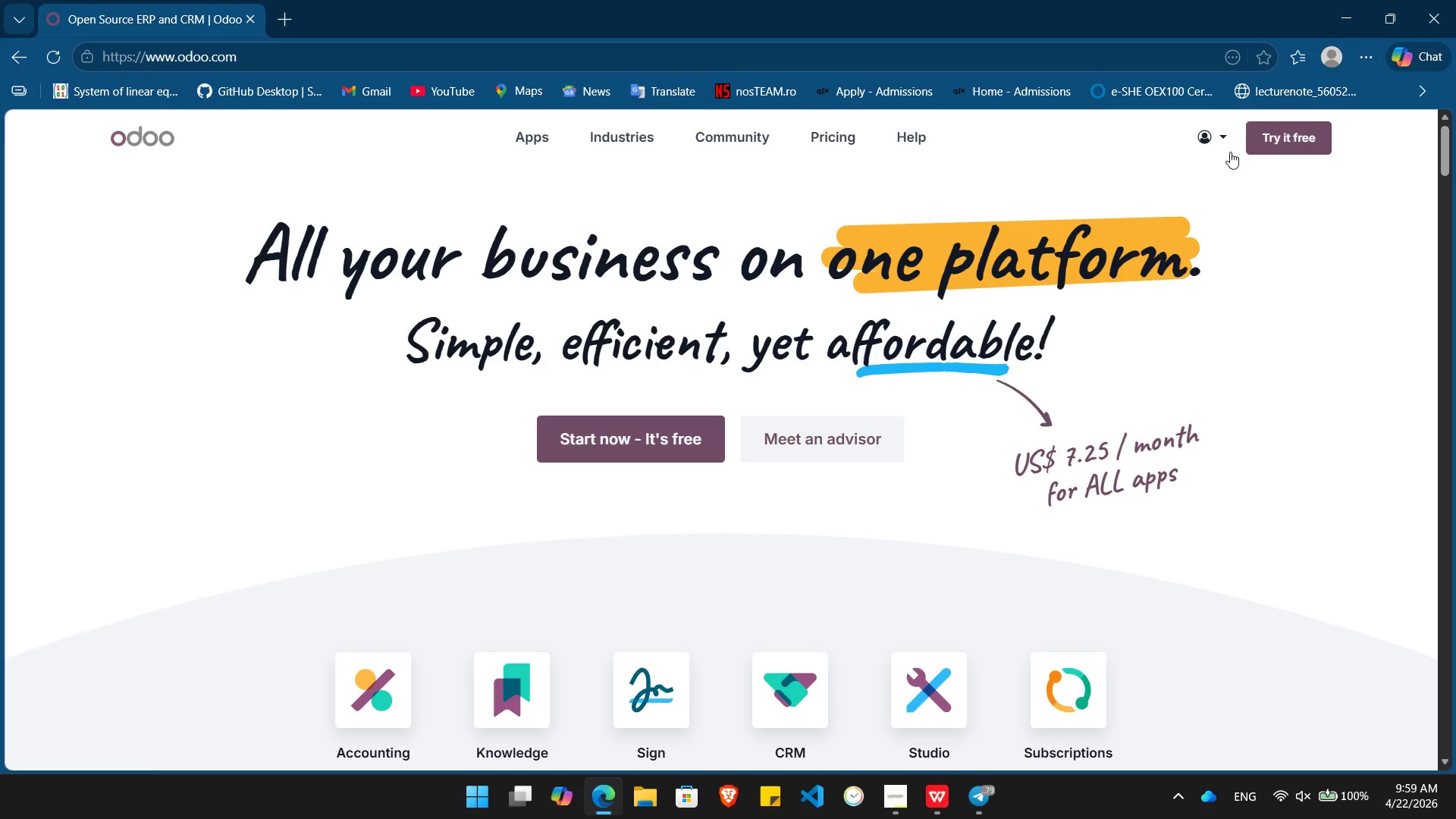 
left_click([1219, 139])
 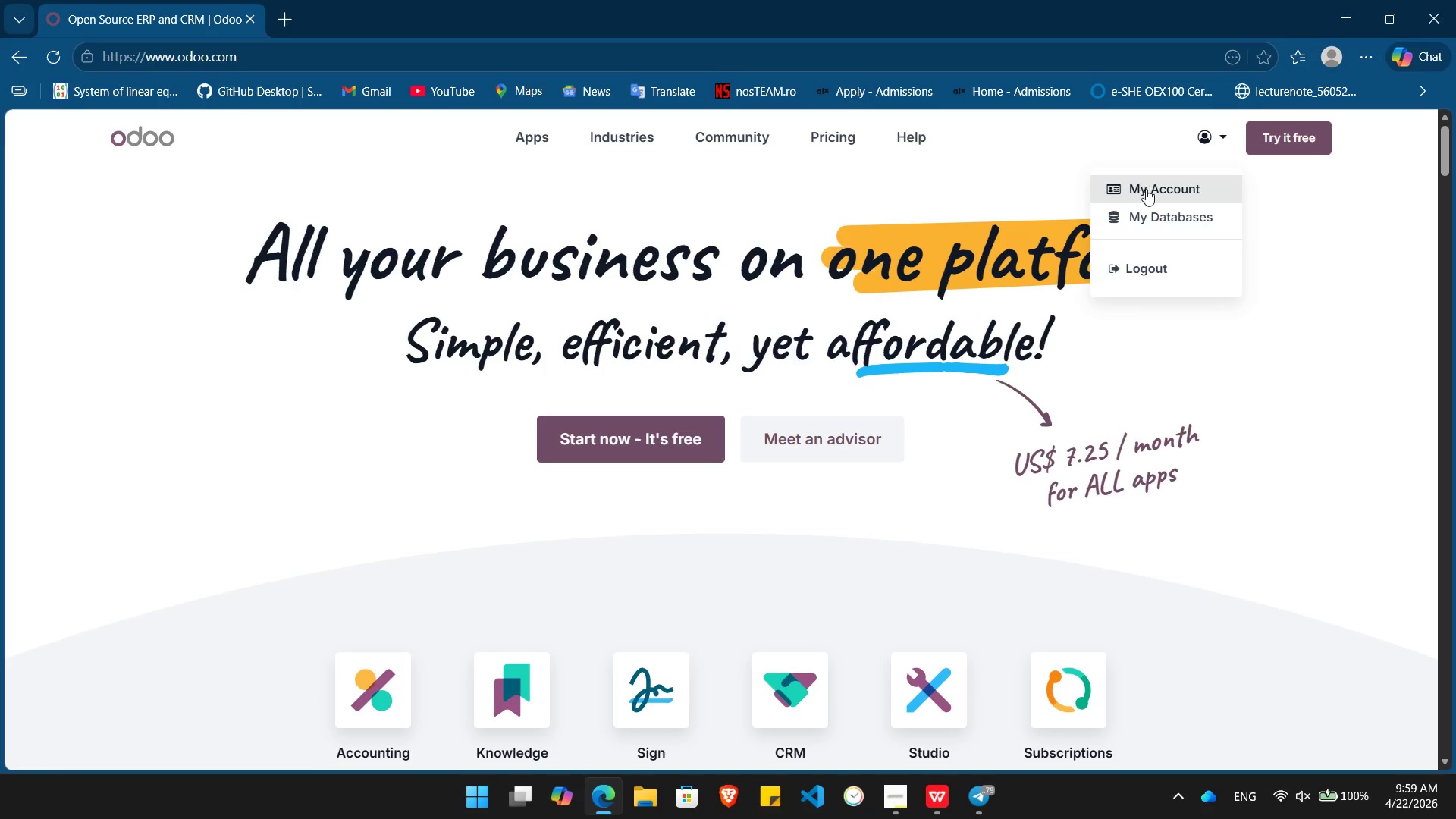 
left_click([1143, 216])
 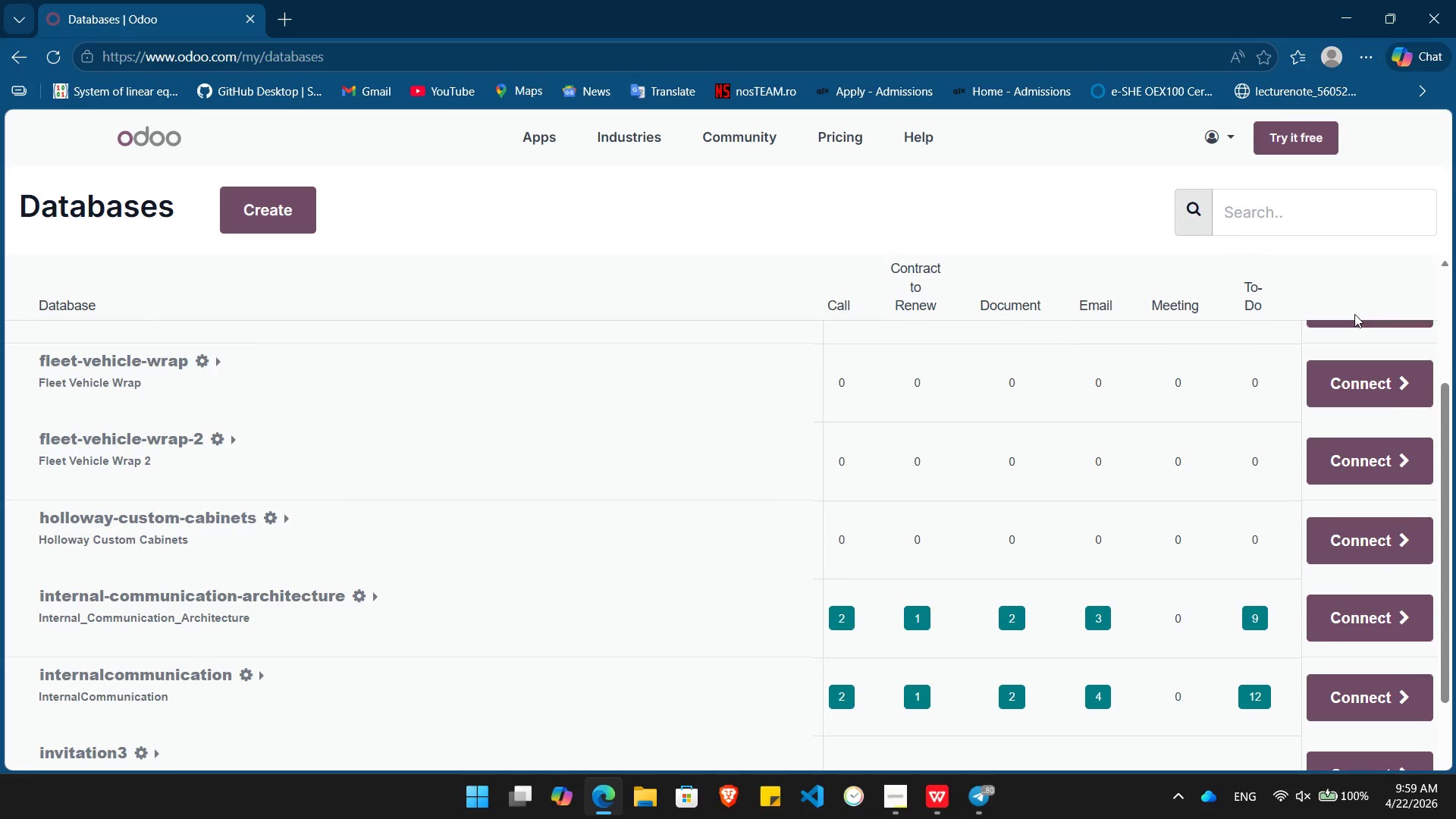 
wait(5.31)
 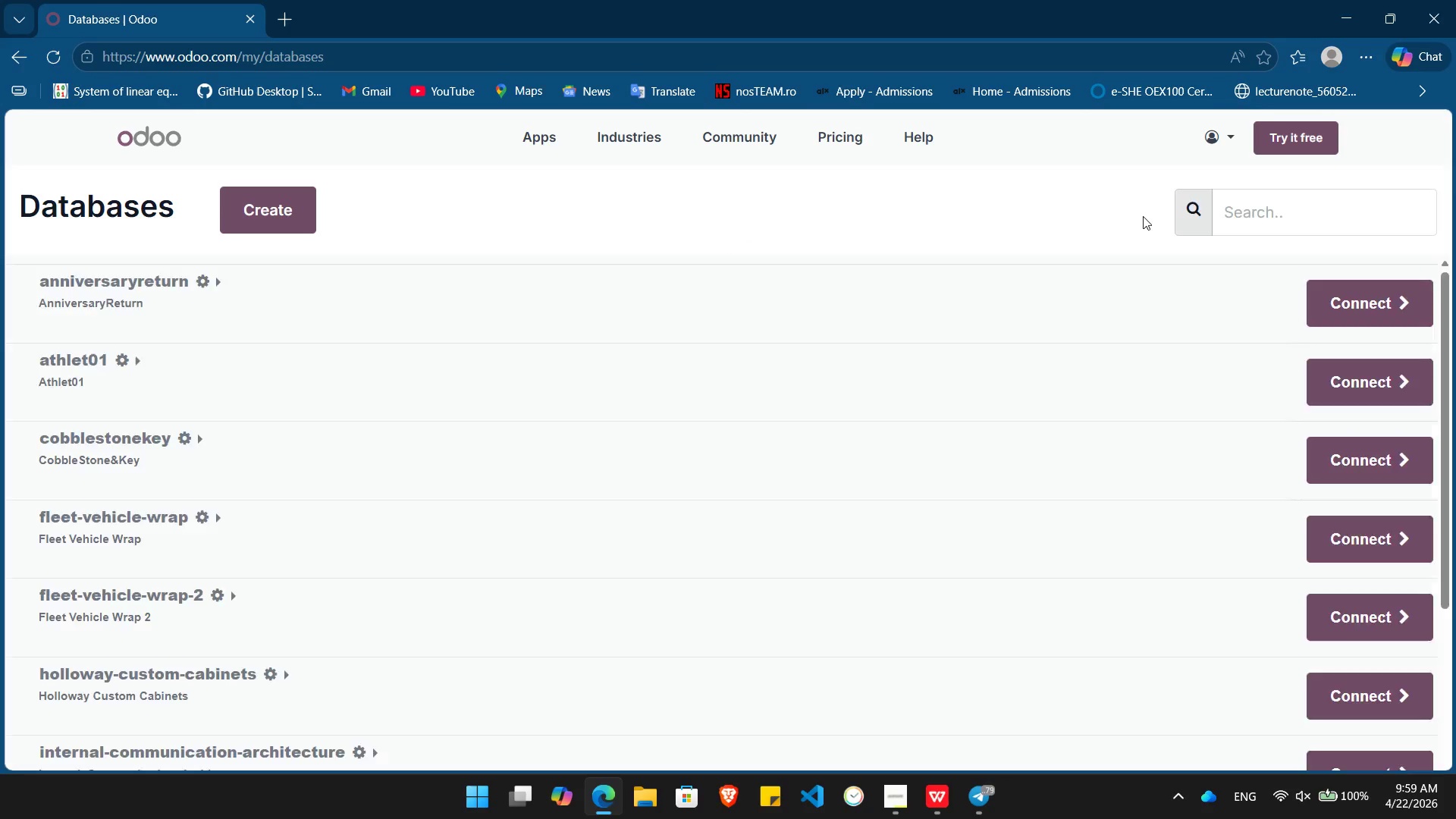 
left_click([901, 805])